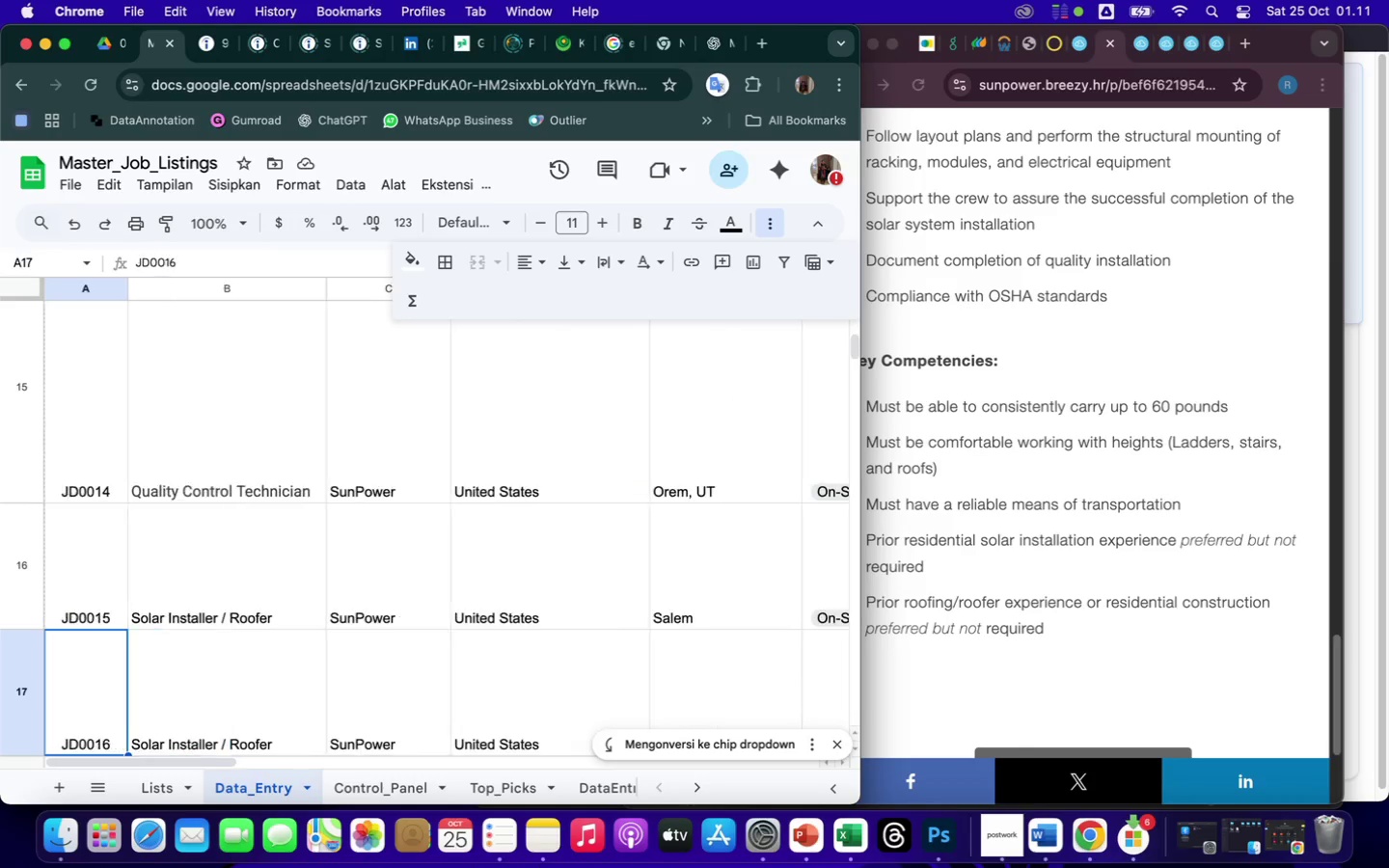 
key(ArrowLeft)
 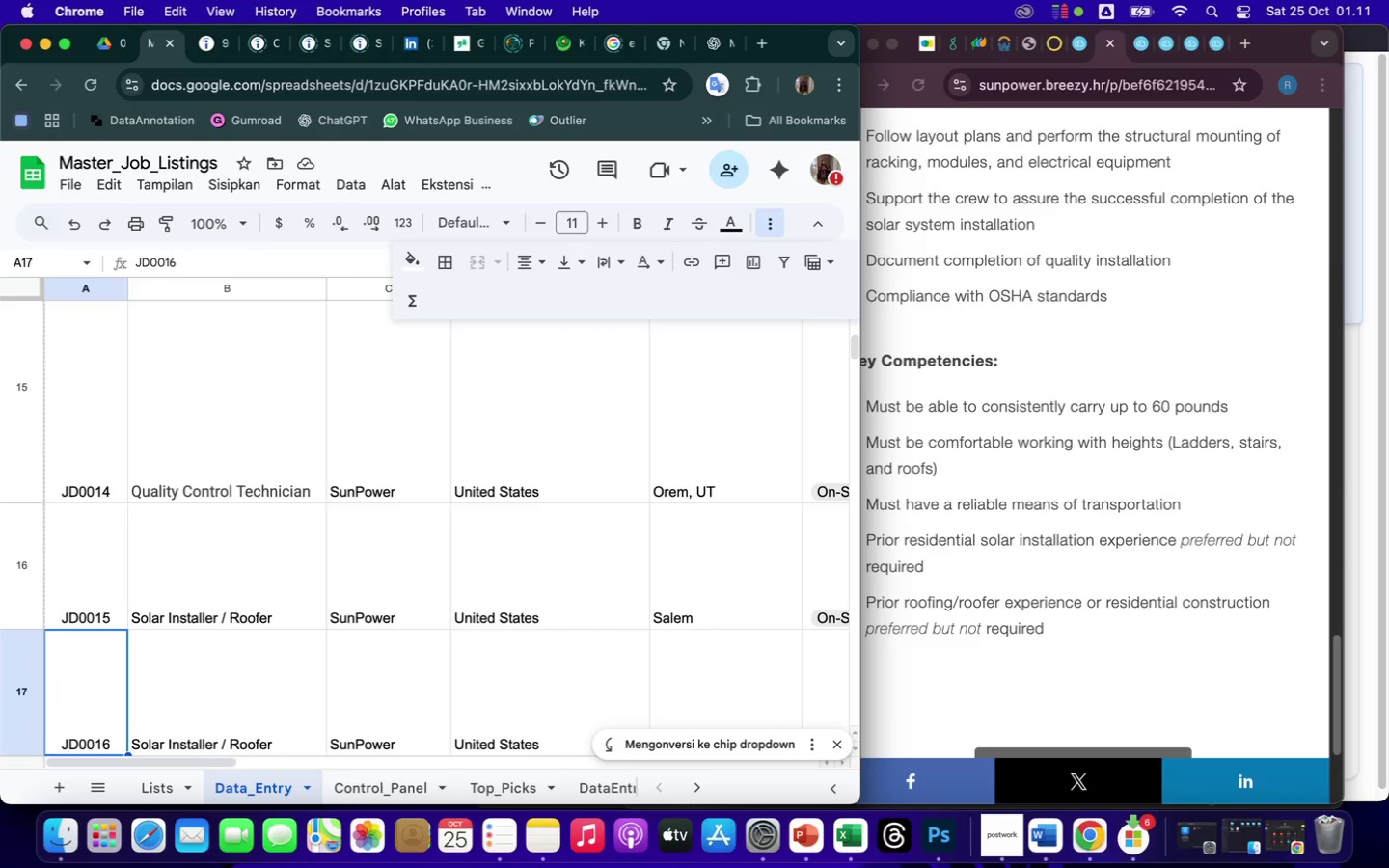 
hold_key(key=ArrowRight, duration=0.57)
 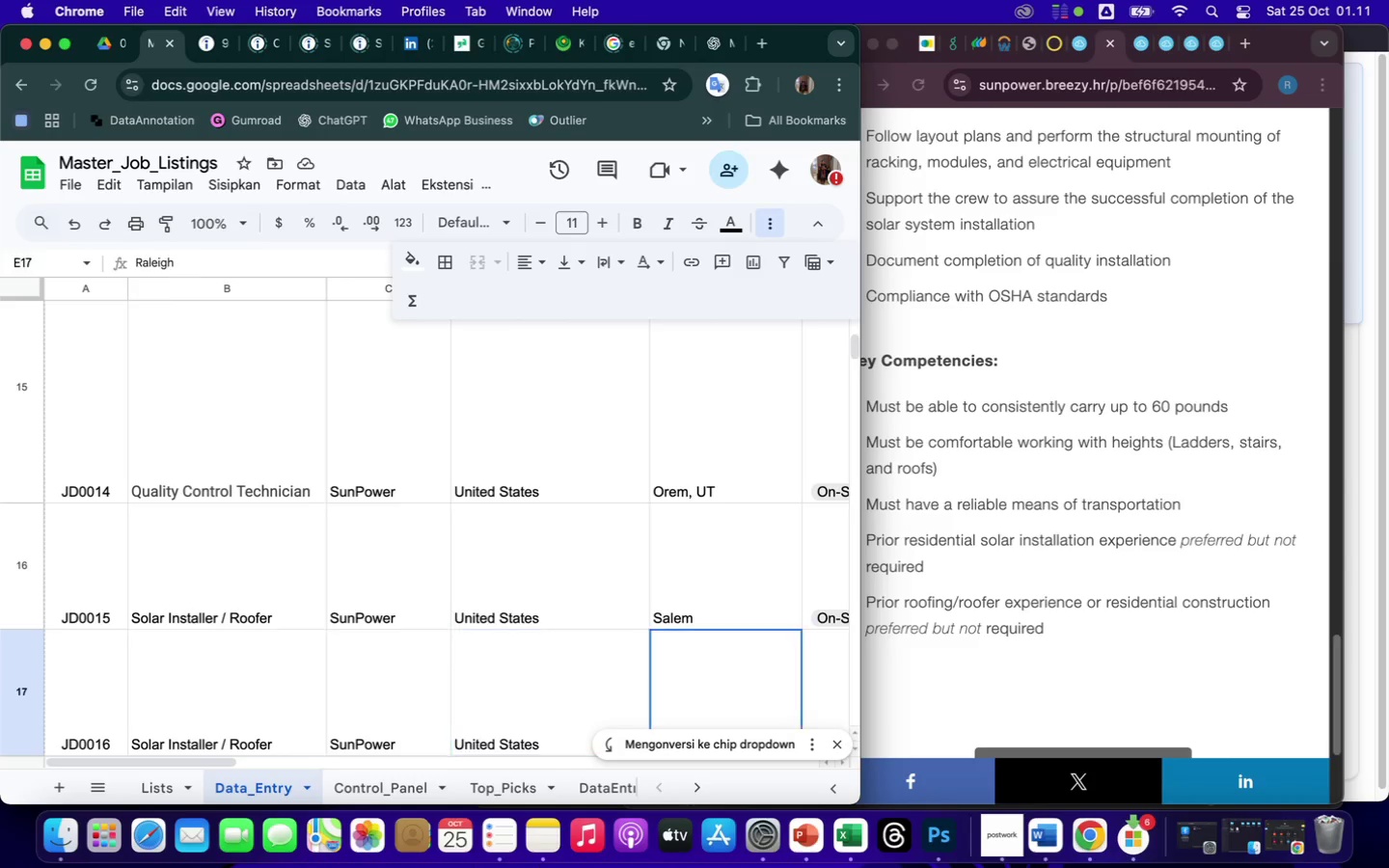 
key(ArrowRight)
 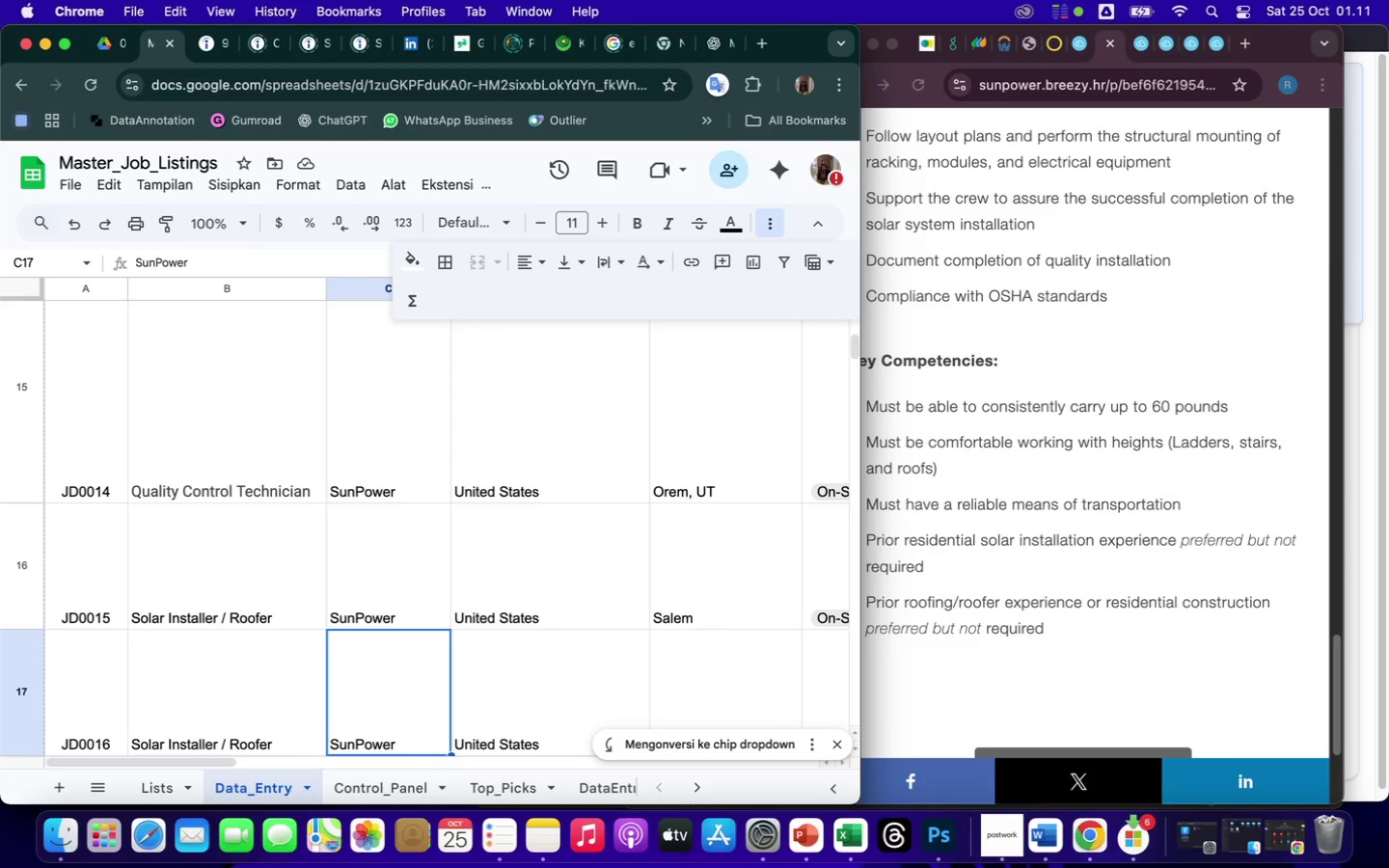 
key(ArrowRight)
 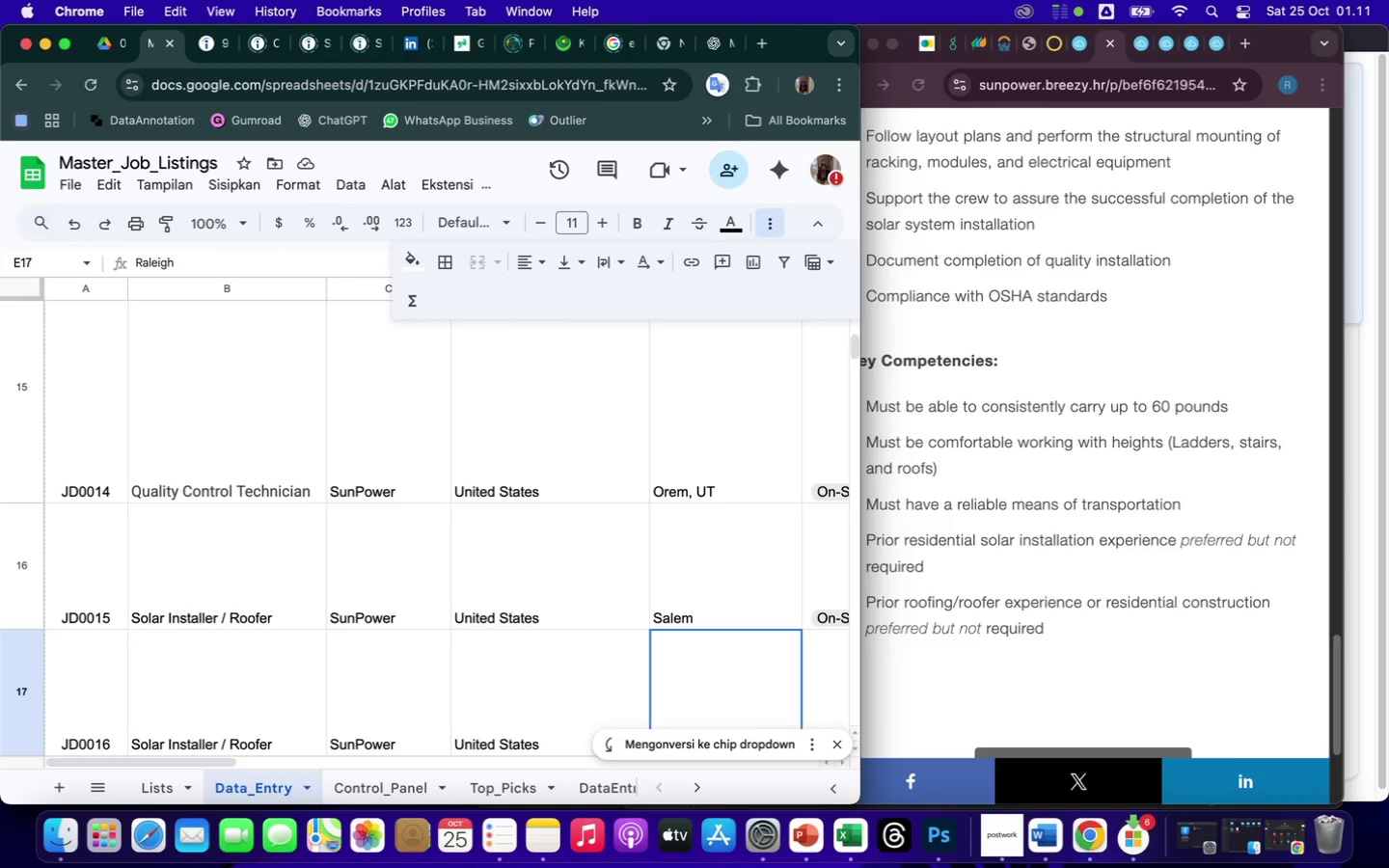 
key(ArrowUp)
 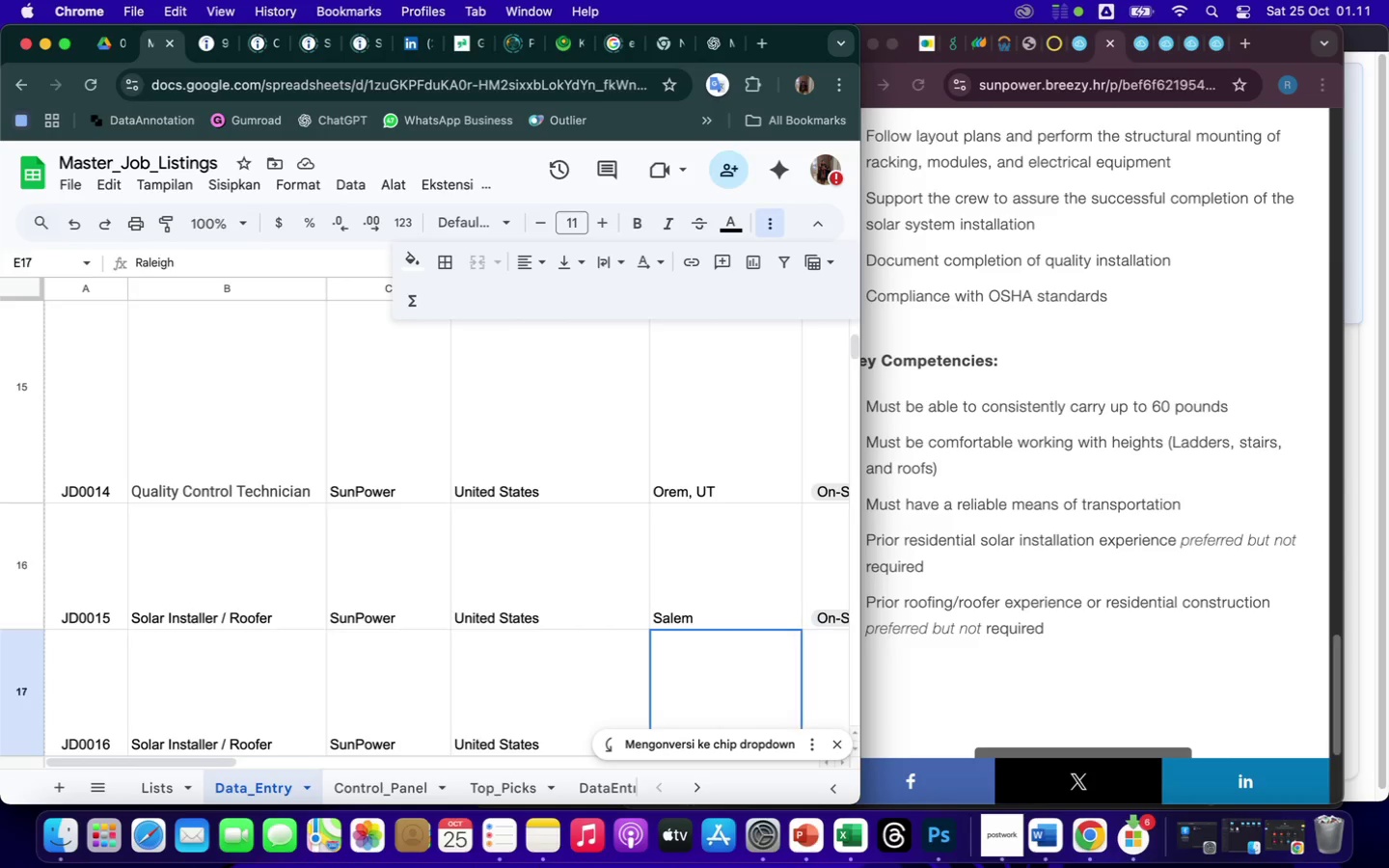 
key(ArrowUp)
 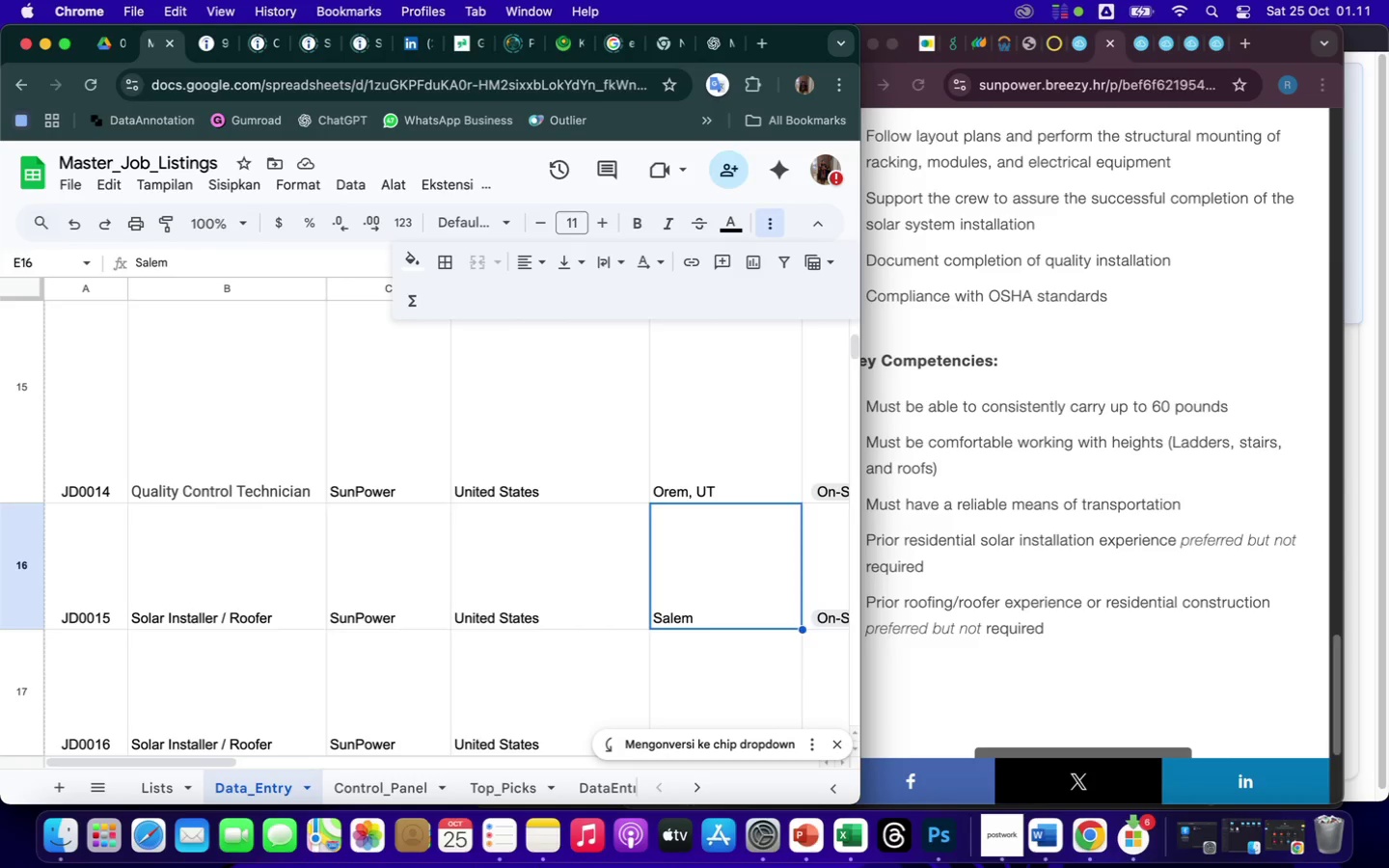 
key(ArrowUp)
 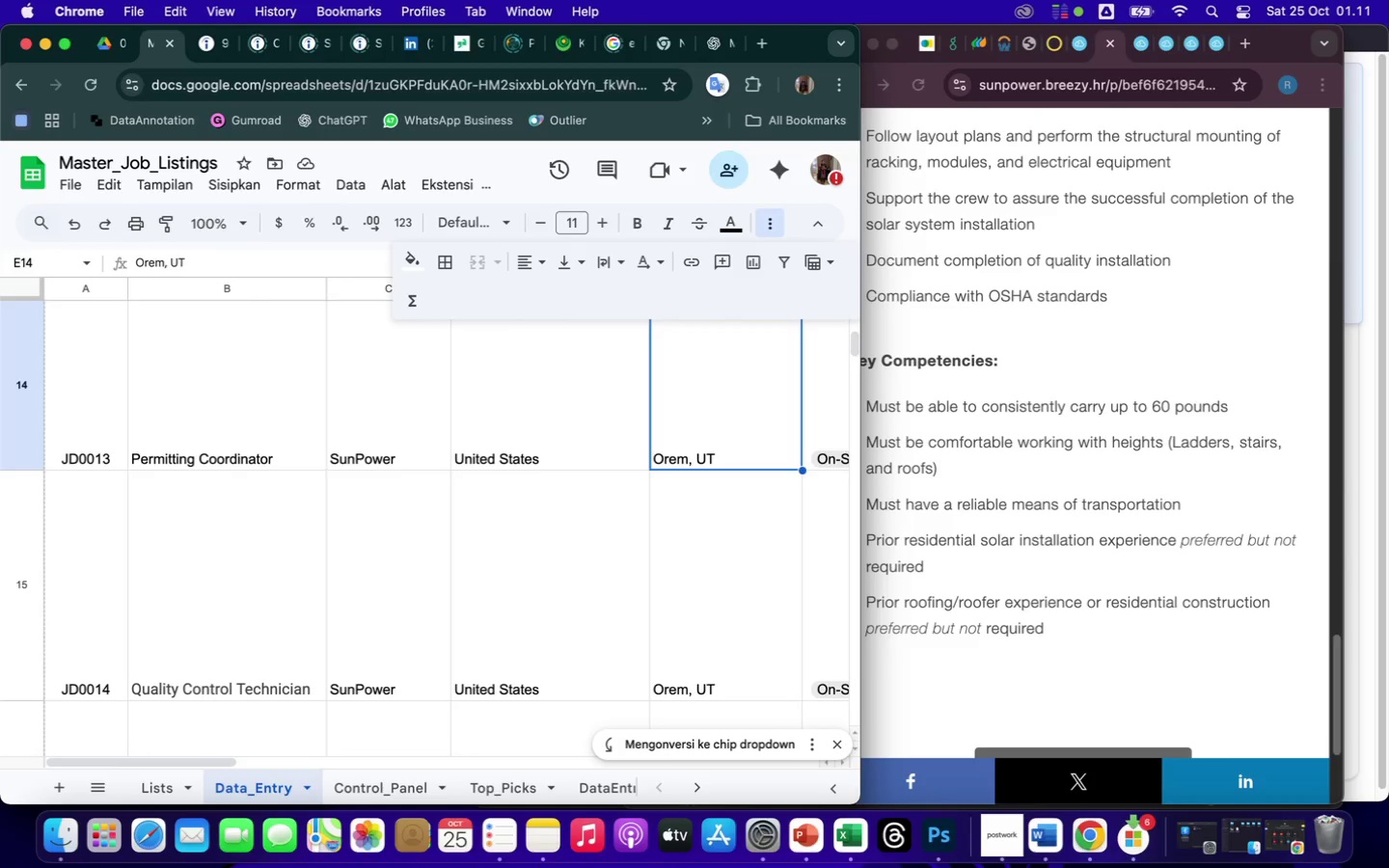 
key(ArrowUp)
 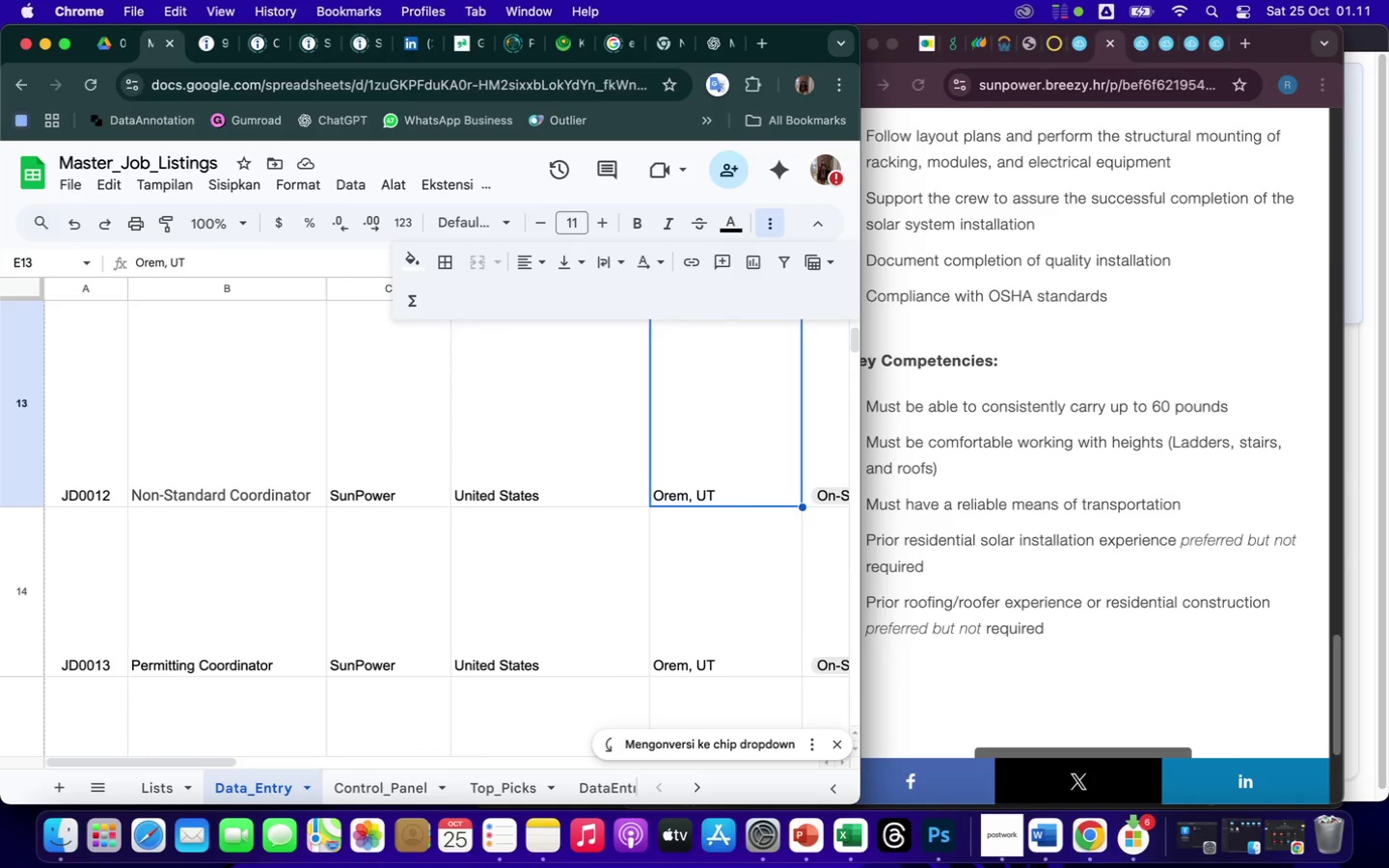 
key(ArrowDown)
 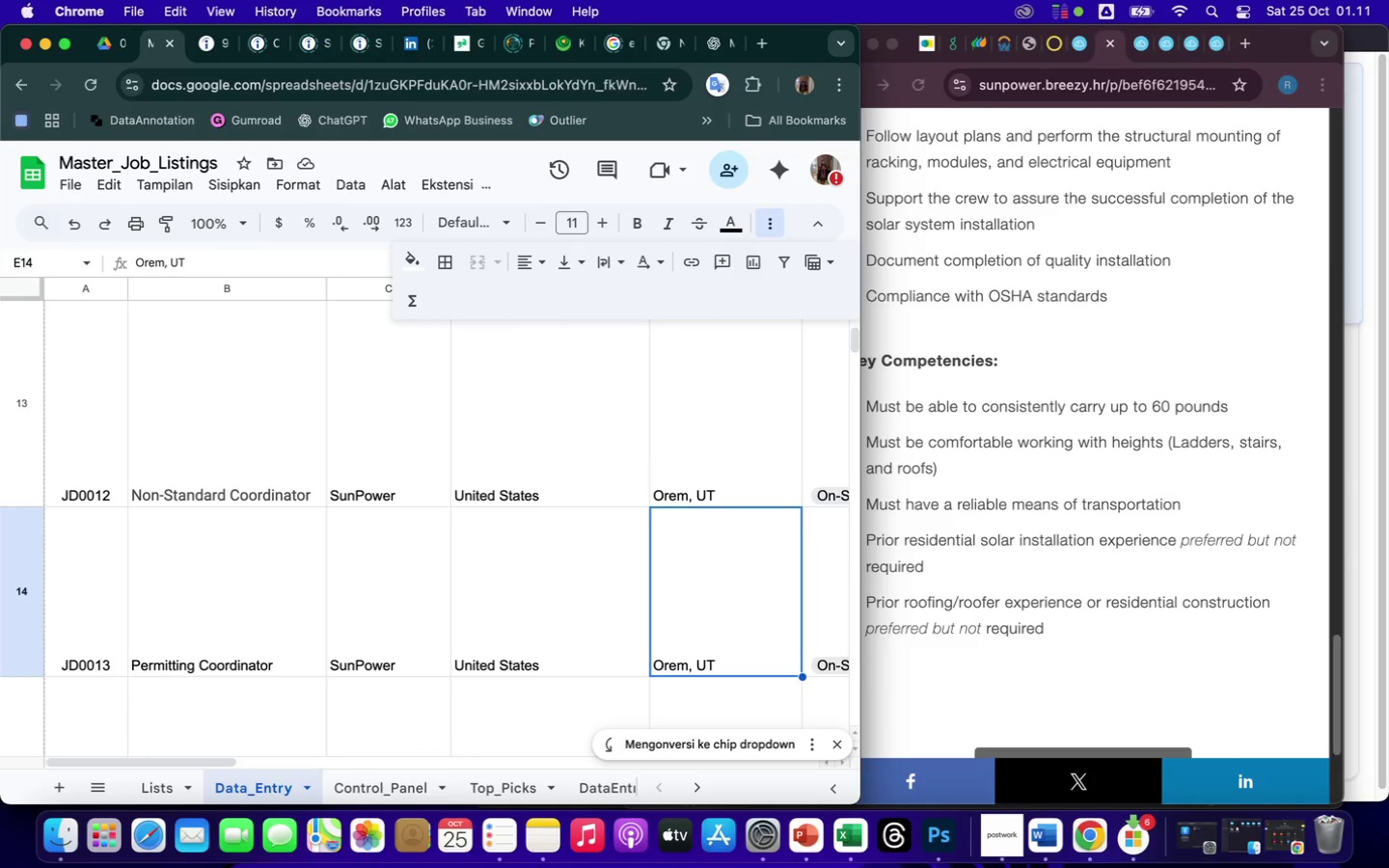 
key(ArrowRight)
 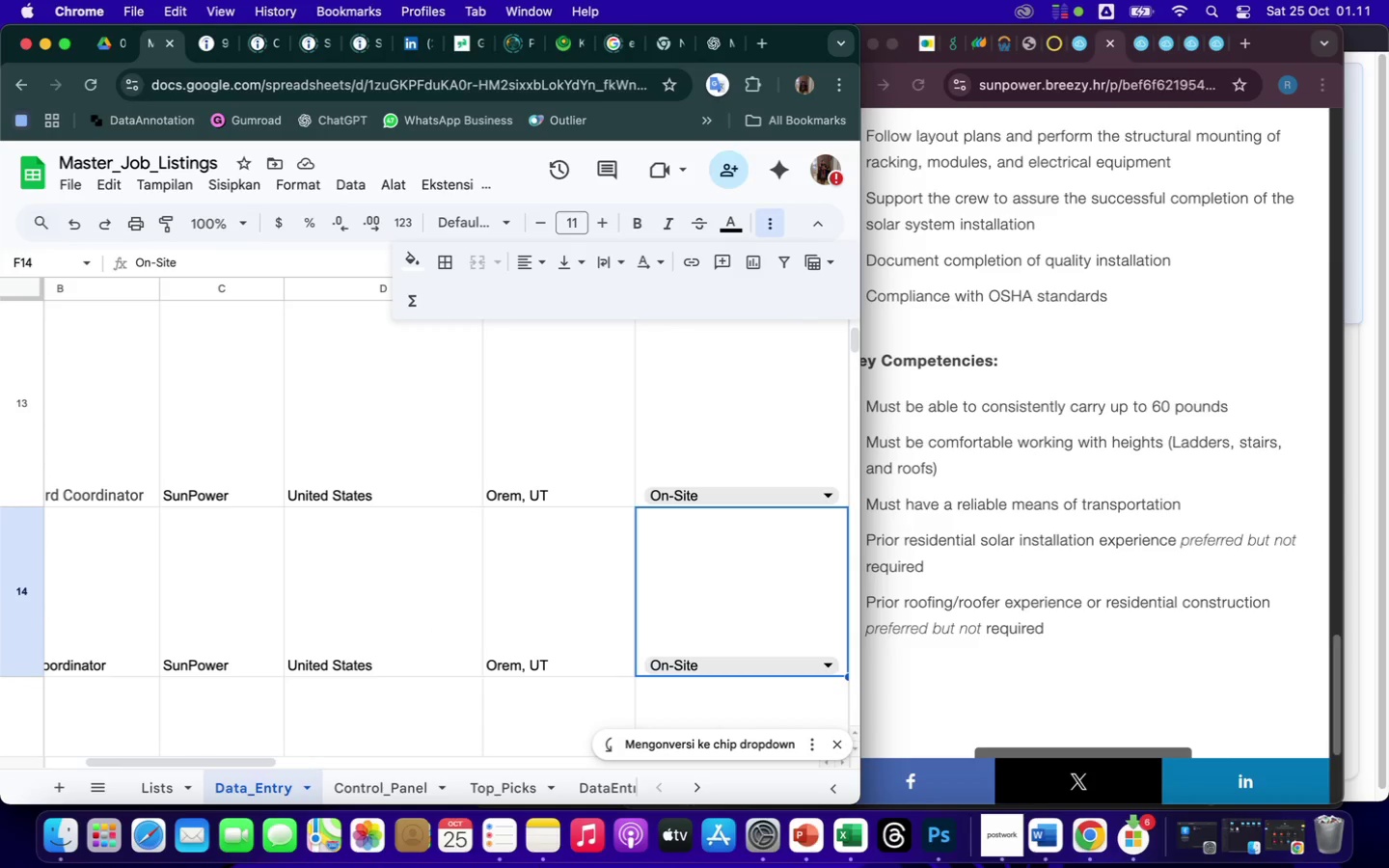 
key(ArrowDown)
 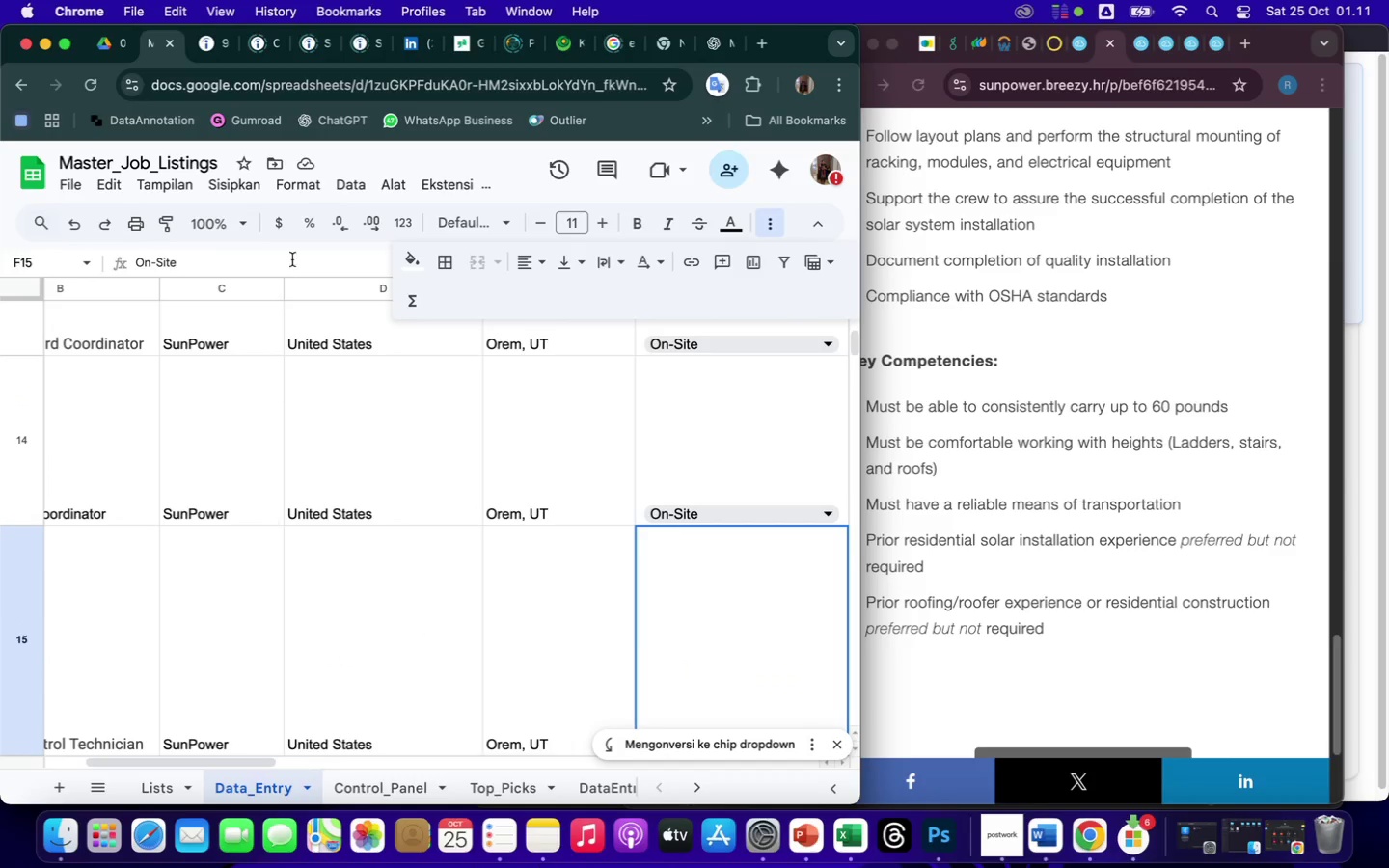 
left_click([246, 230])
 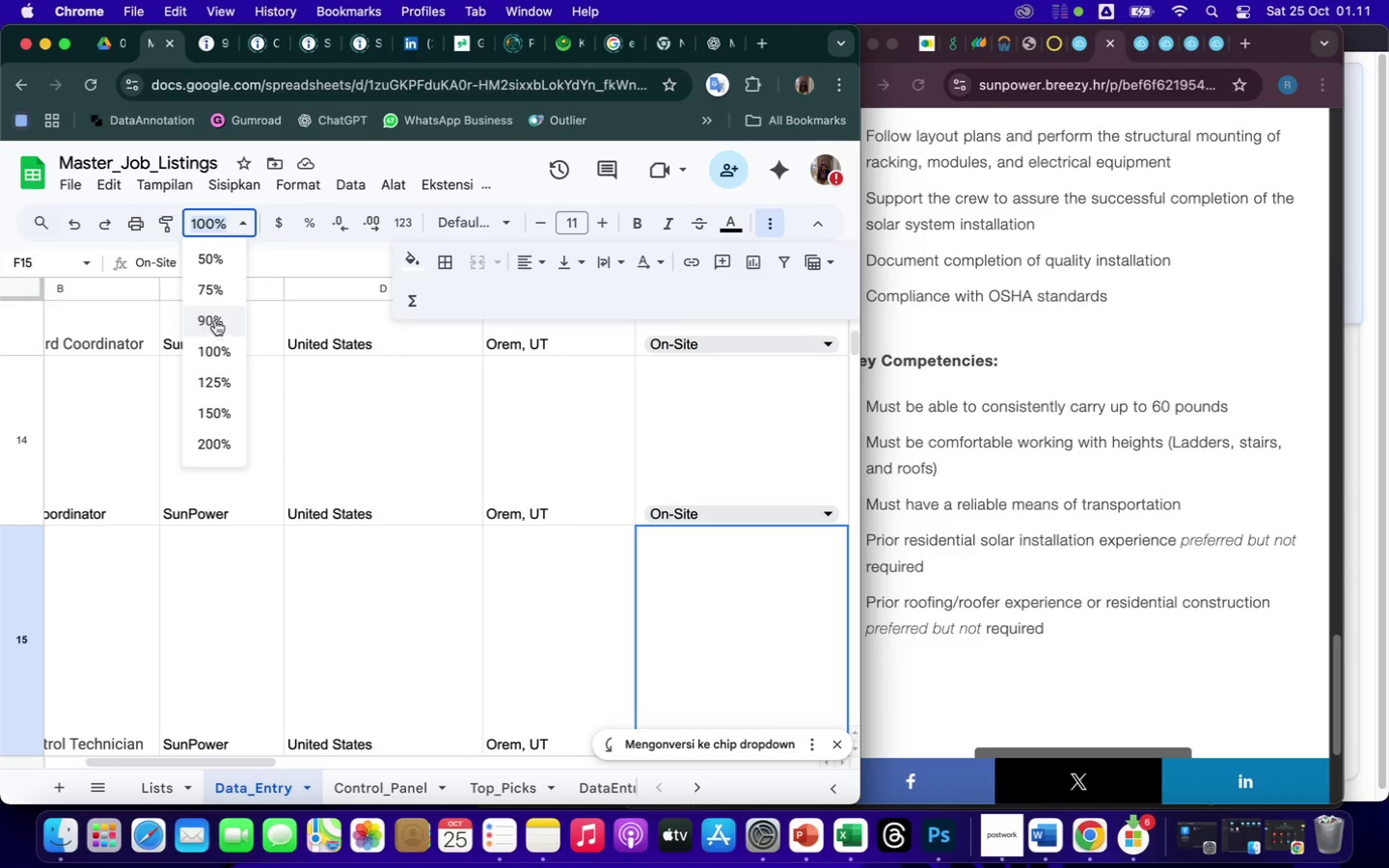 
left_click([210, 292])
 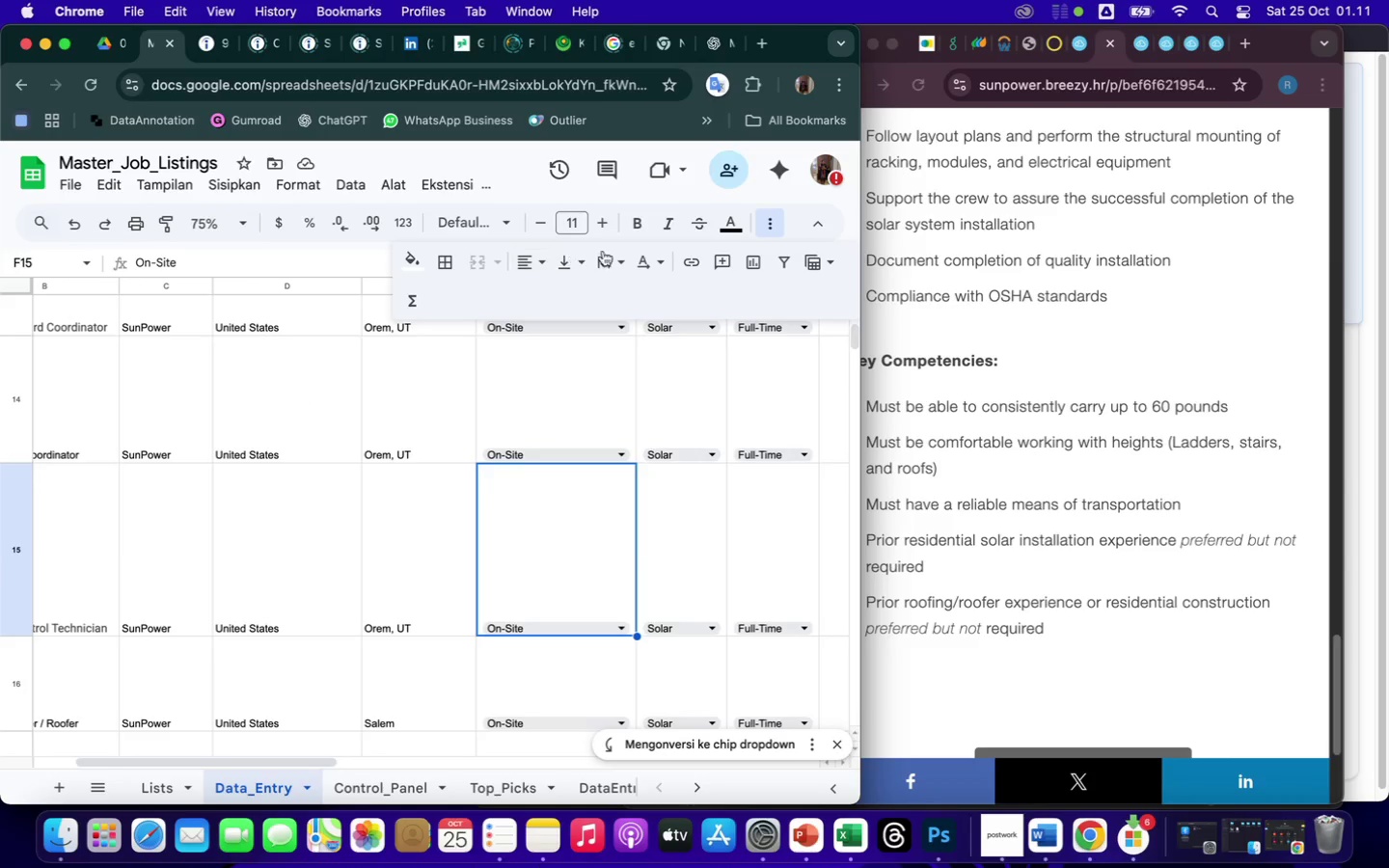 
left_click([435, 397])
 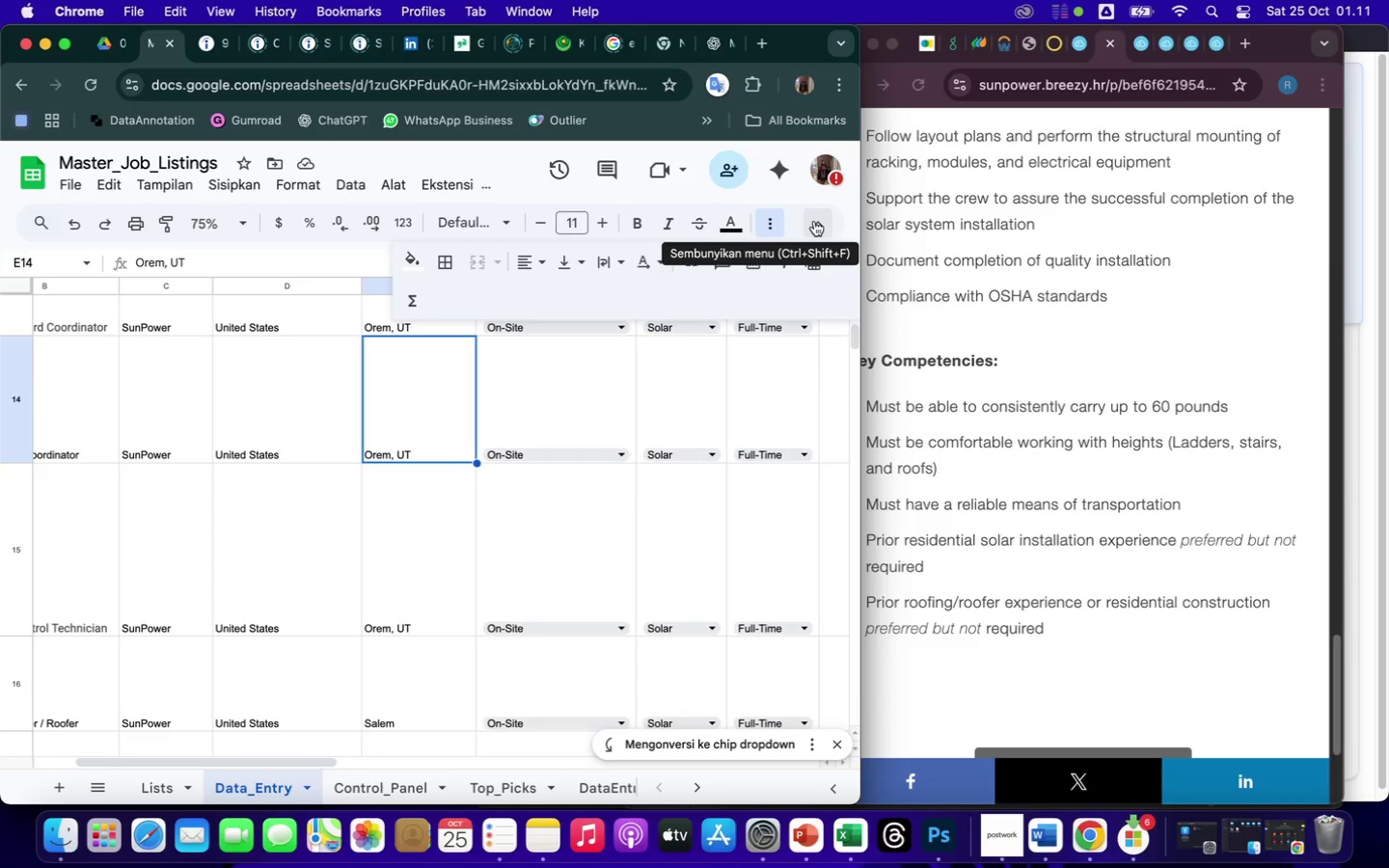 
left_click([771, 221])
 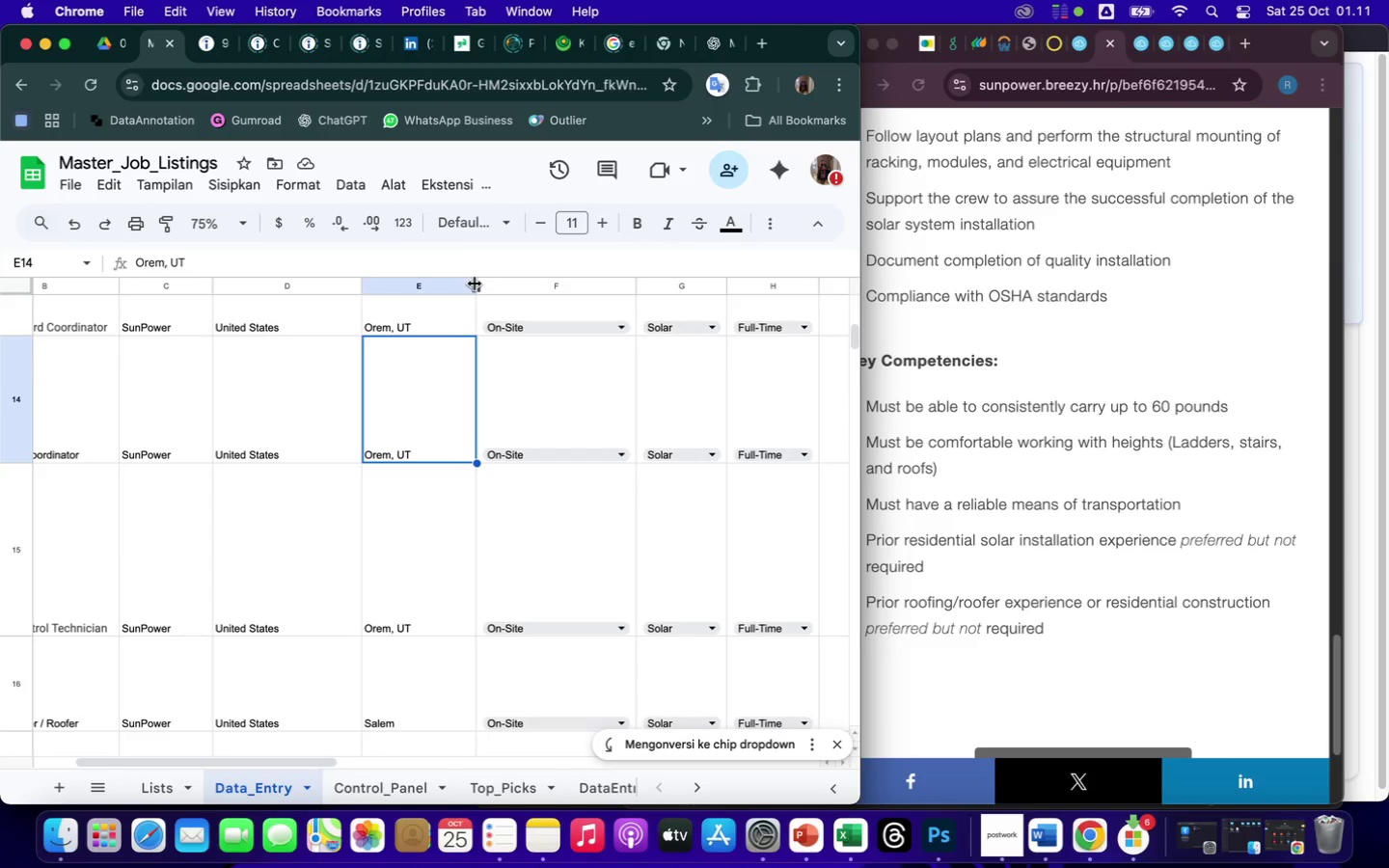 
left_click_drag(start_coordinate=[475, 284], to_coordinate=[421, 289])
 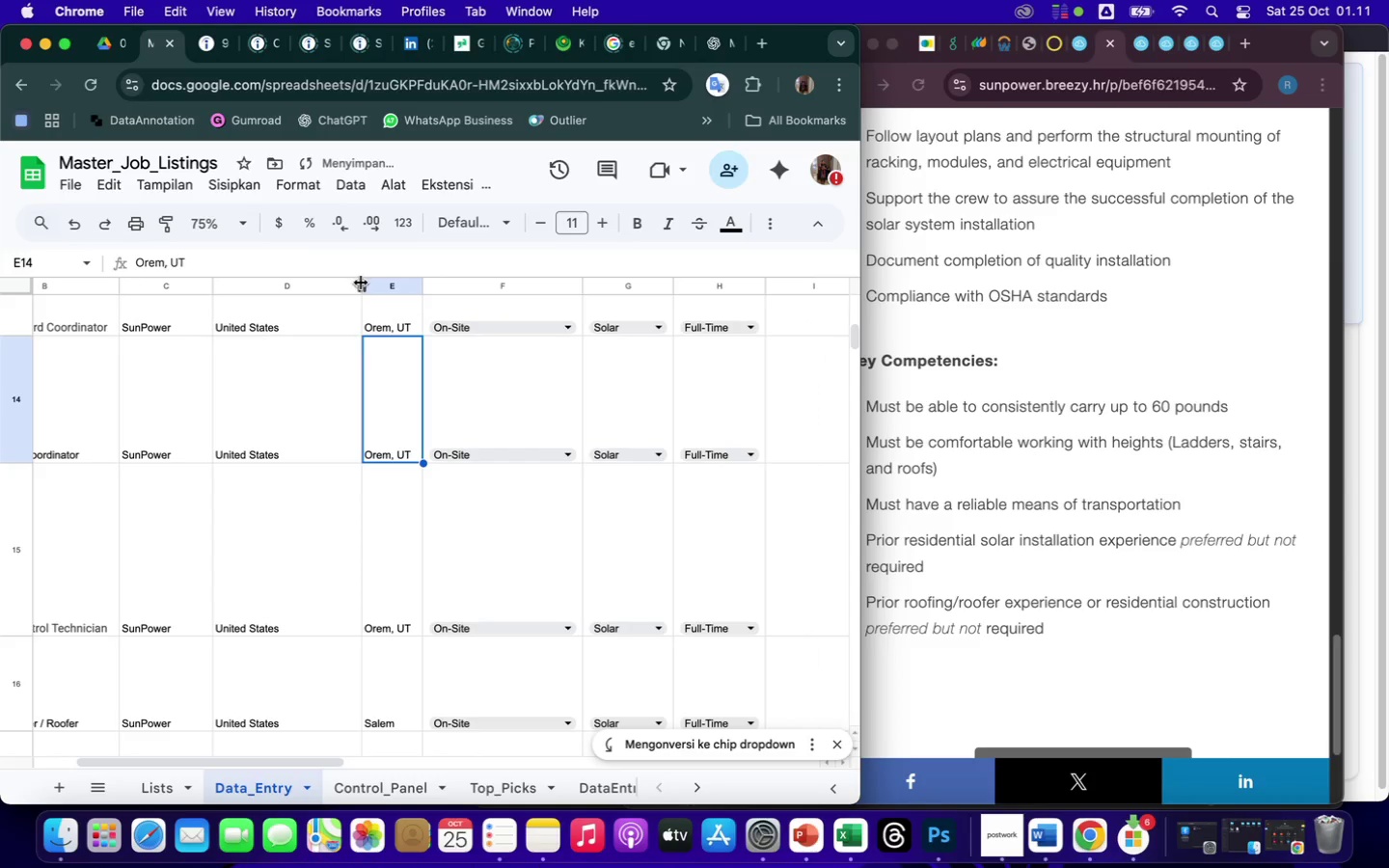 
left_click_drag(start_coordinate=[362, 283], to_coordinate=[298, 284])
 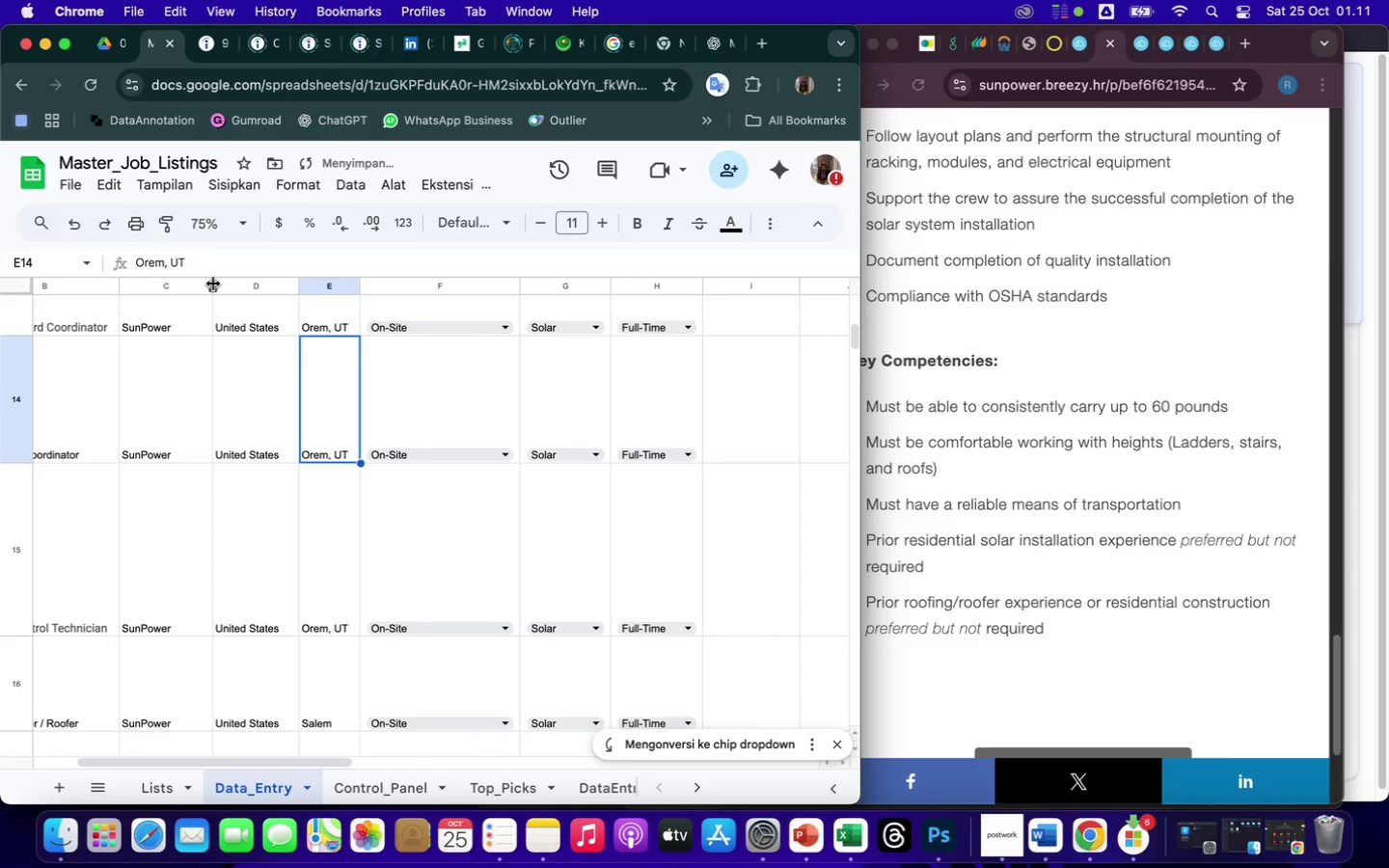 
left_click_drag(start_coordinate=[213, 284], to_coordinate=[201, 284])
 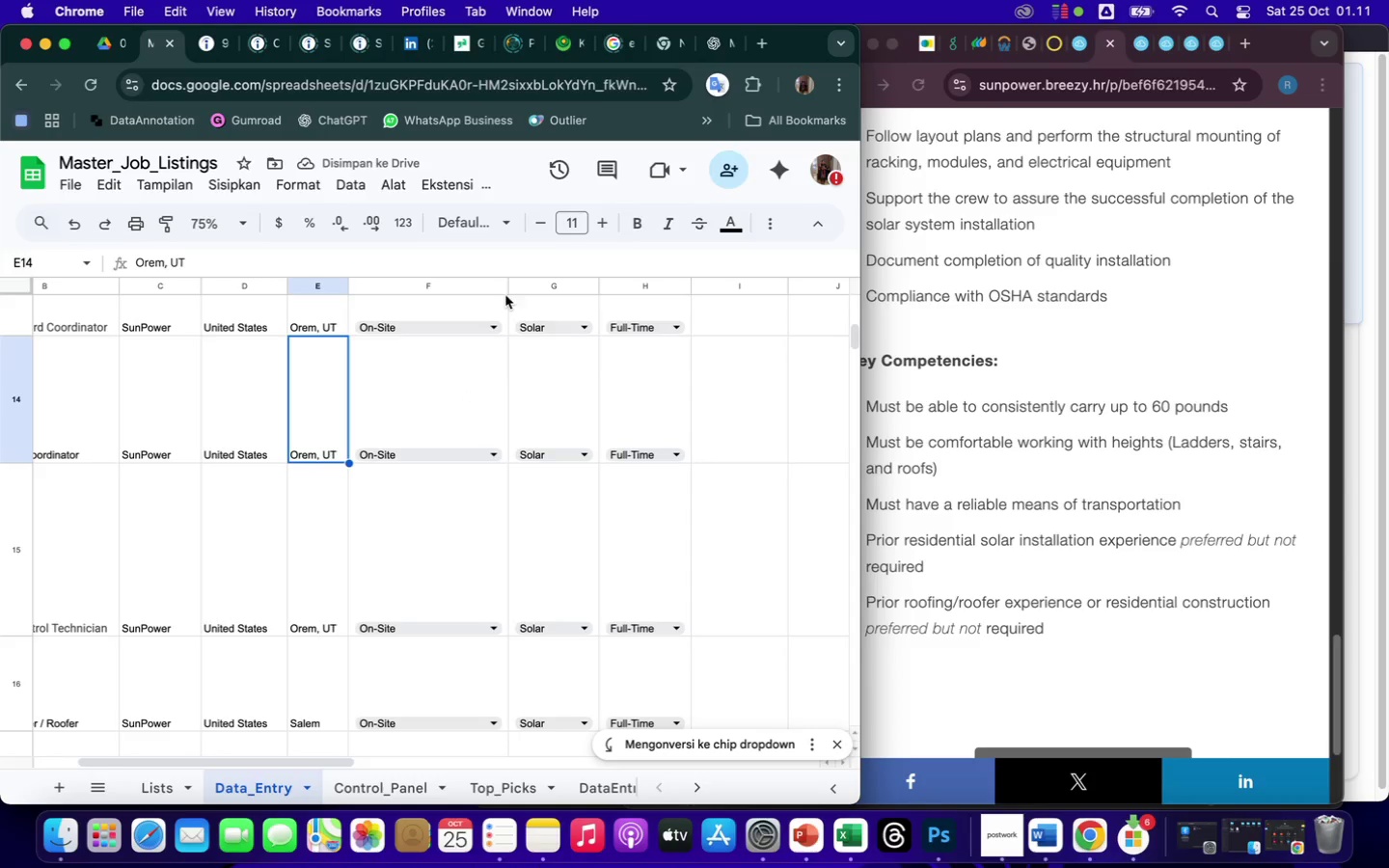 
left_click_drag(start_coordinate=[506, 286], to_coordinate=[436, 295])
 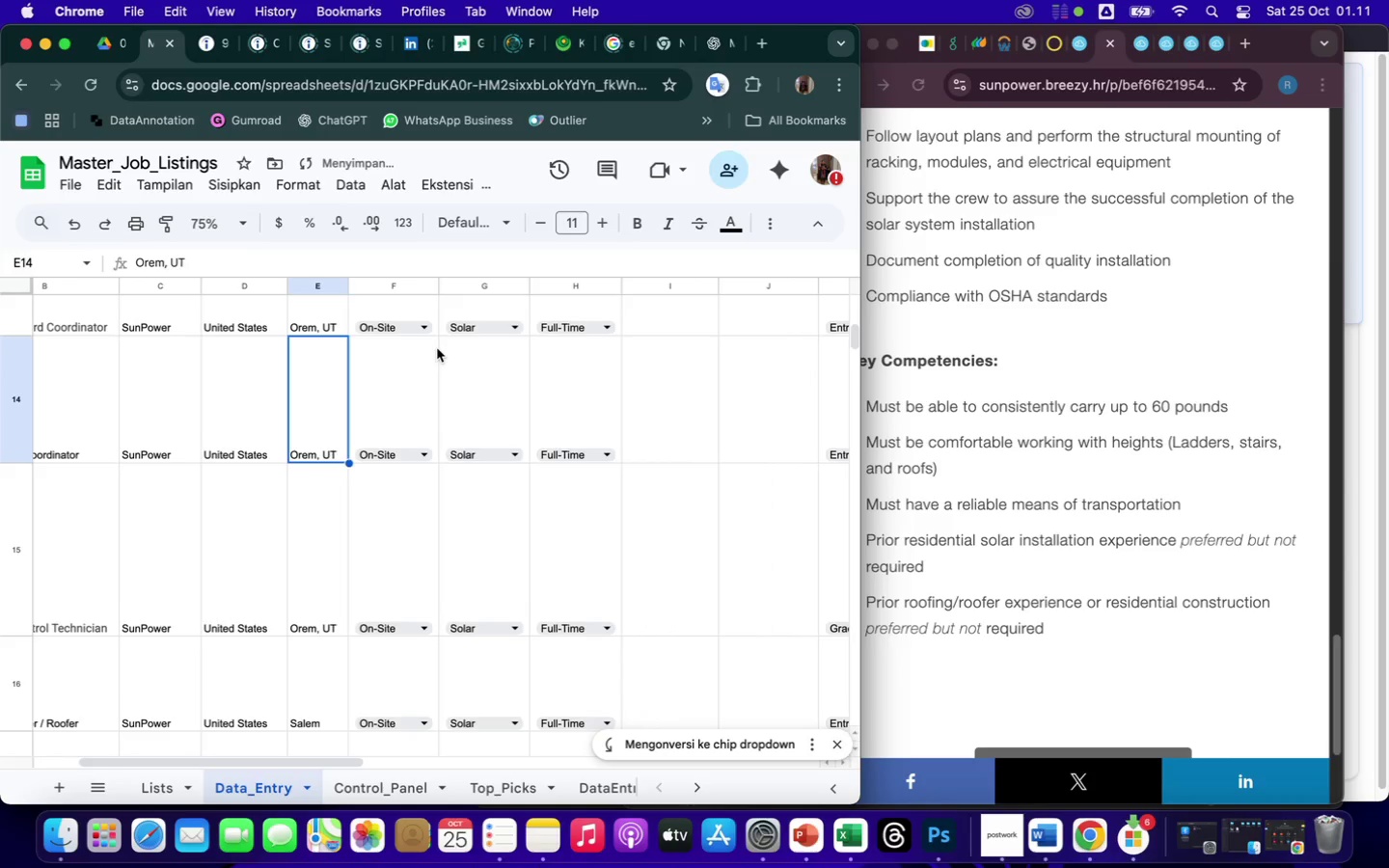 
scroll: coordinate [437, 348], scroll_direction: up, amount: 202.0
 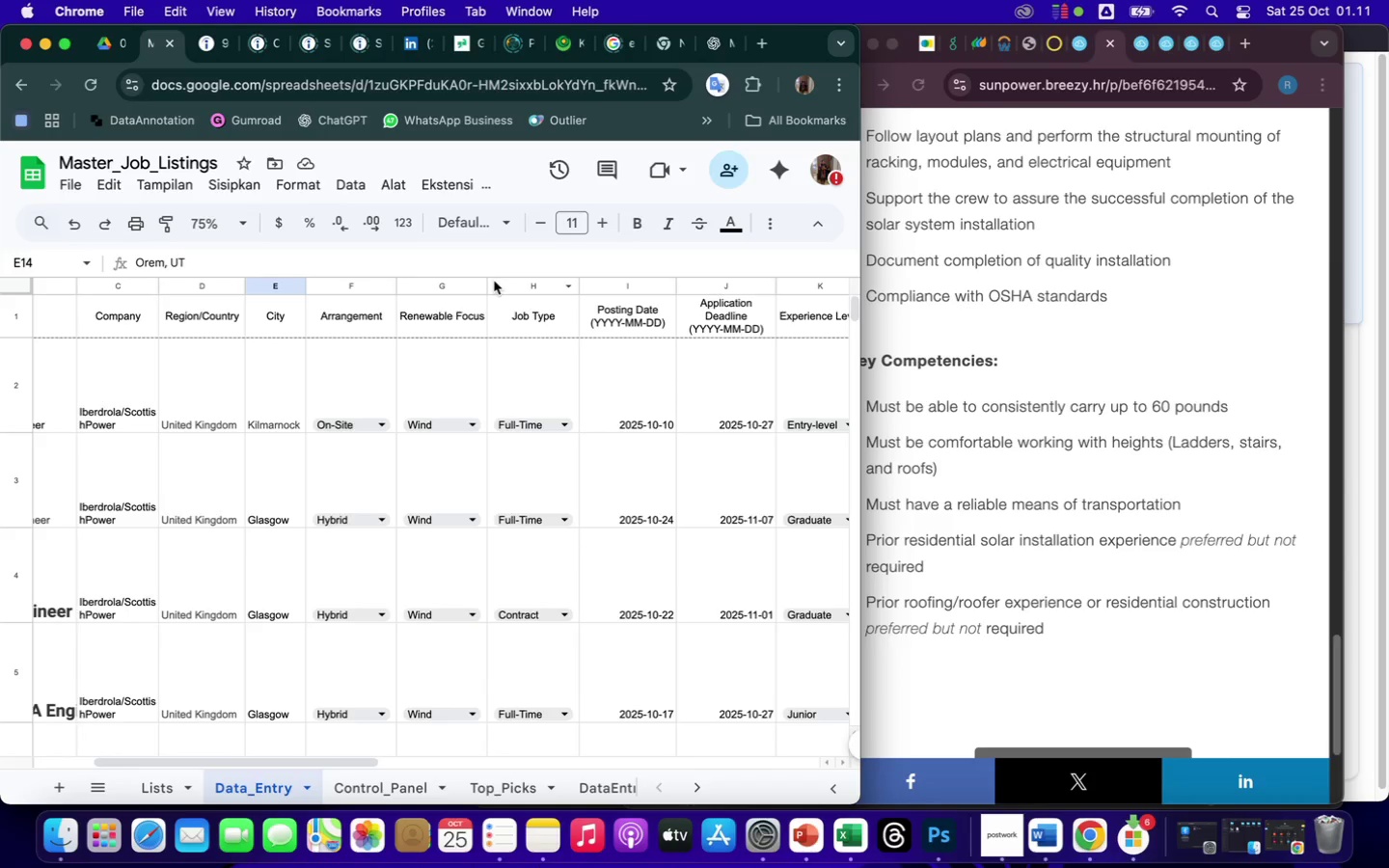 
left_click_drag(start_coordinate=[487, 283], to_coordinate=[464, 285])
 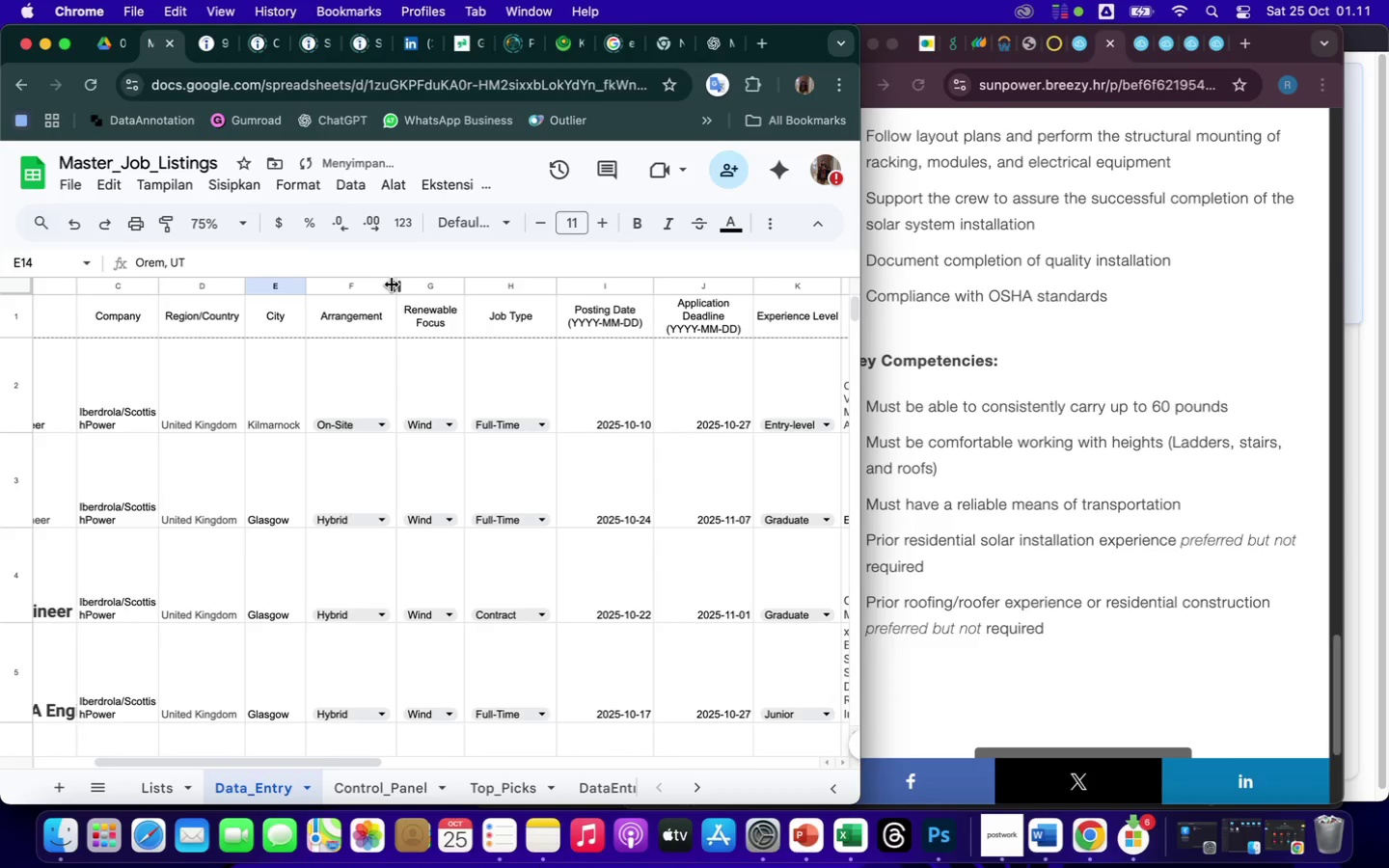 
left_click_drag(start_coordinate=[395, 284], to_coordinate=[386, 285])
 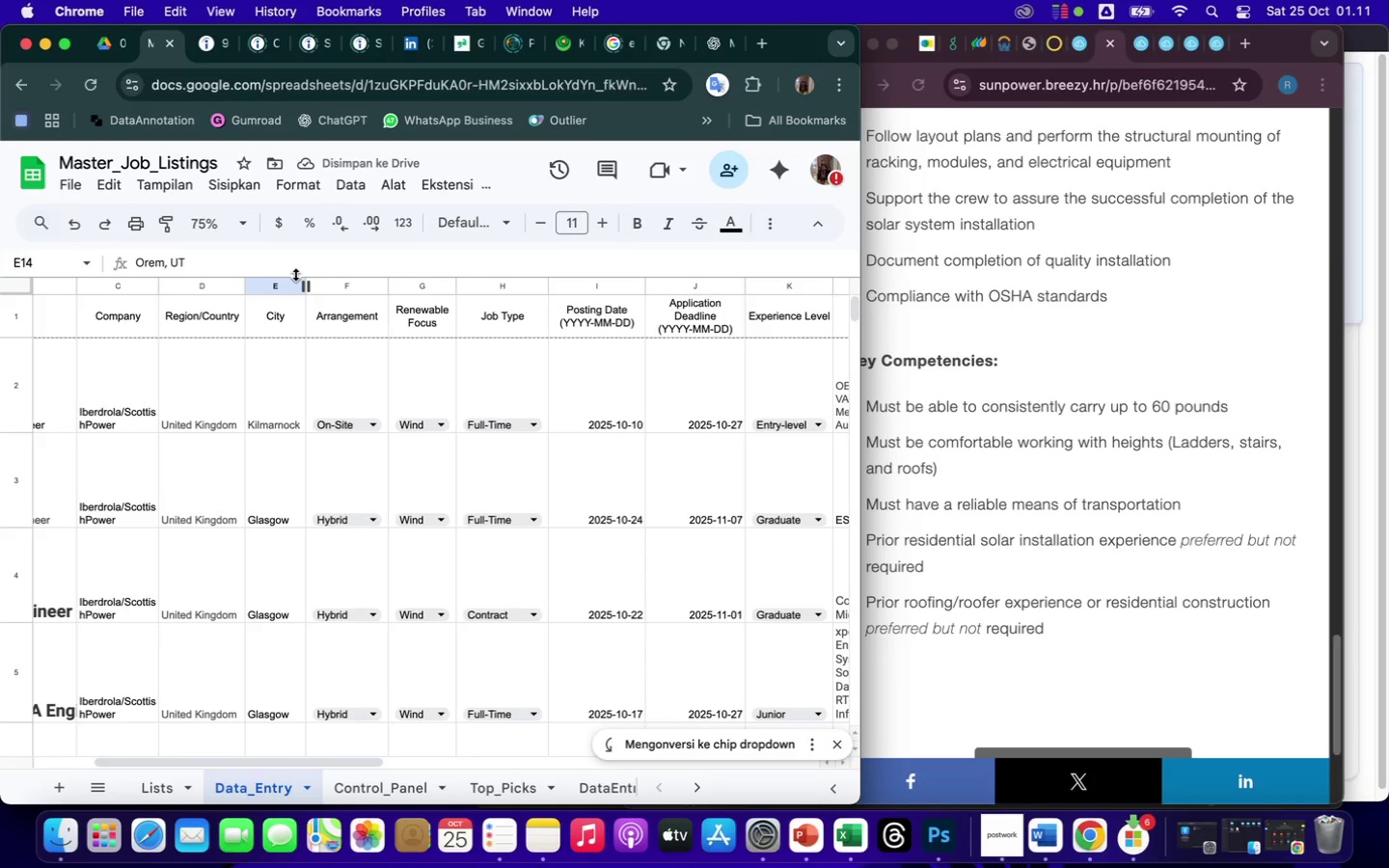 
wait(9.81)
 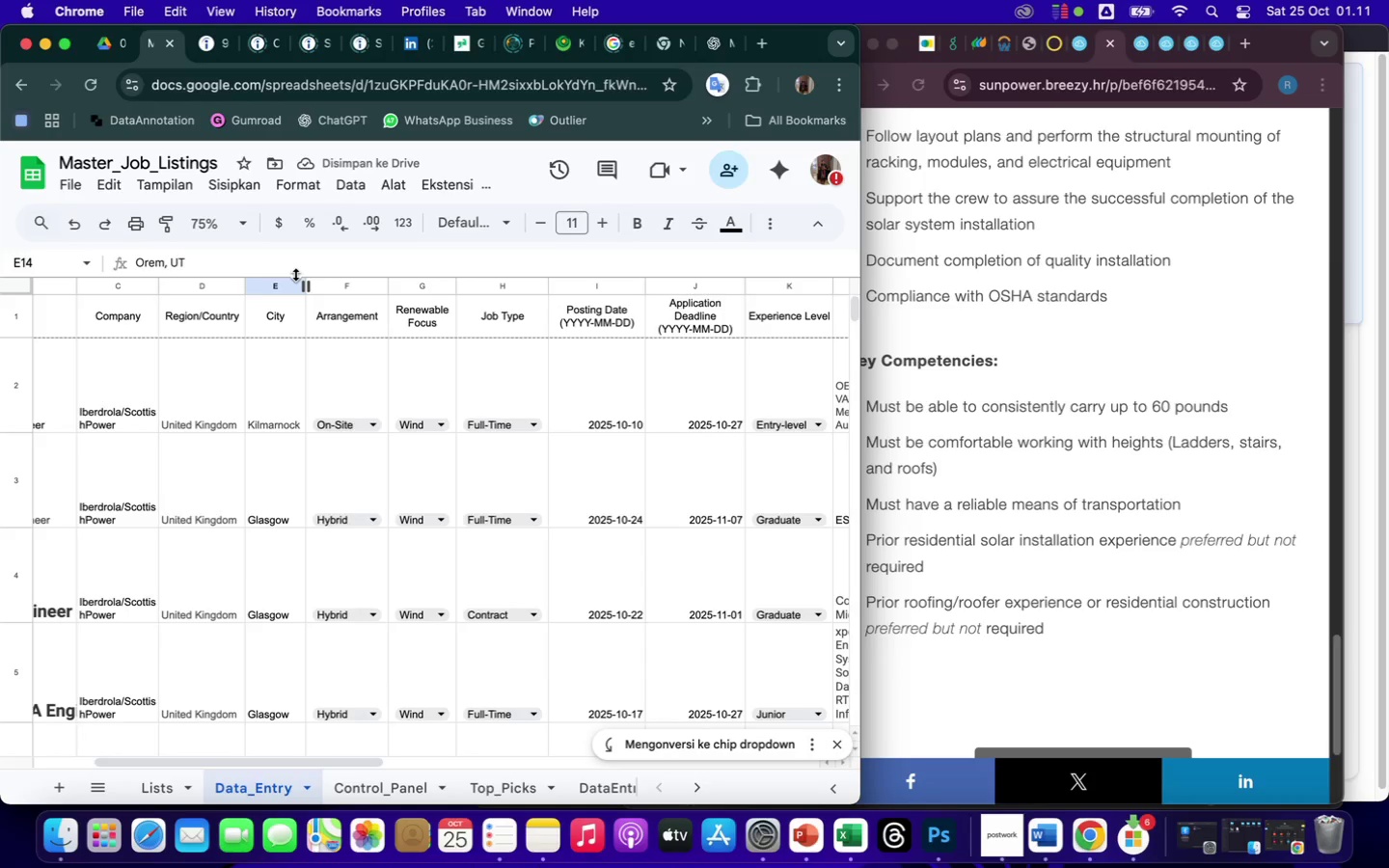 
left_click_drag(start_coordinate=[646, 285], to_coordinate=[619, 285])
 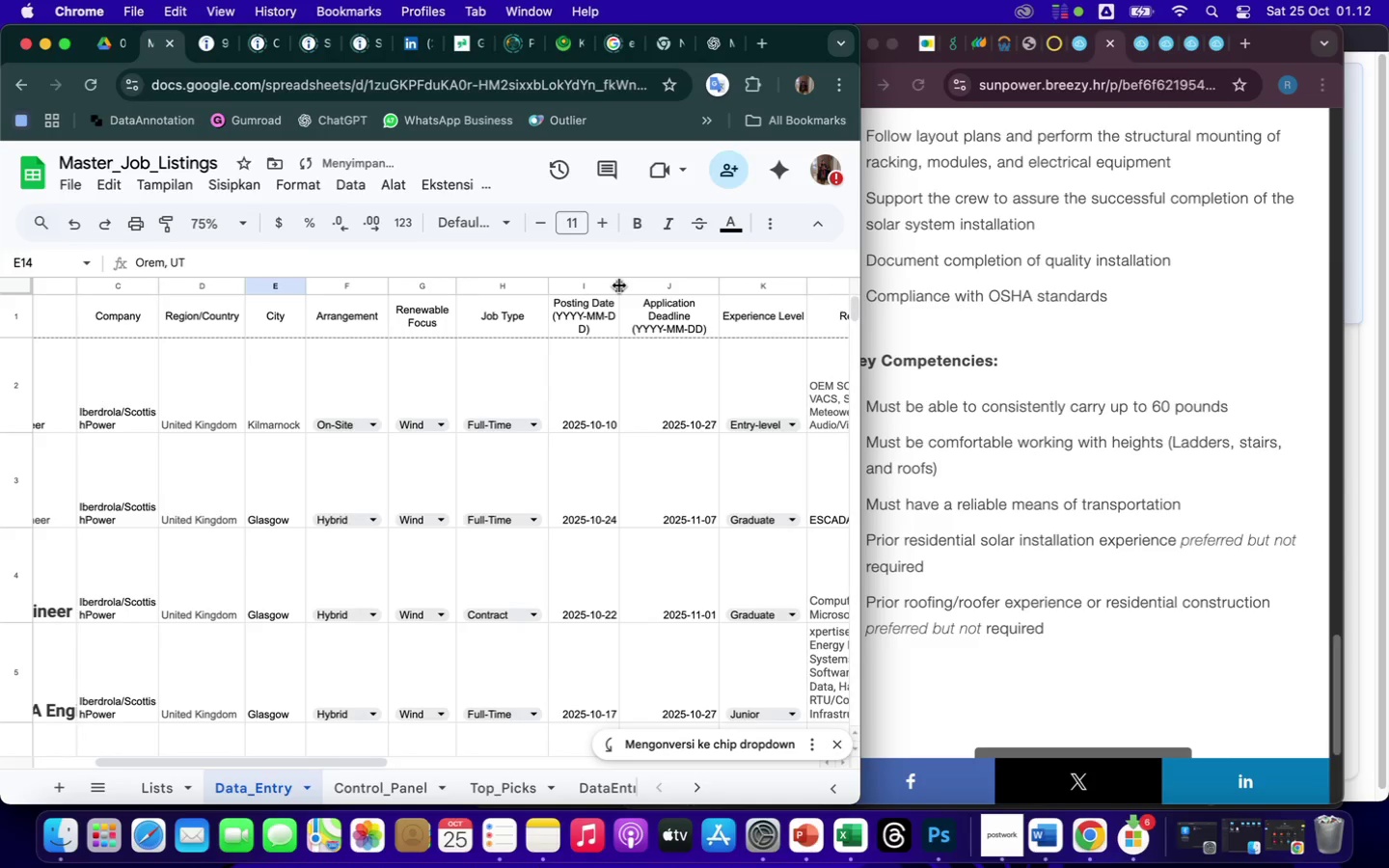 
left_click_drag(start_coordinate=[619, 285], to_coordinate=[627, 286])
 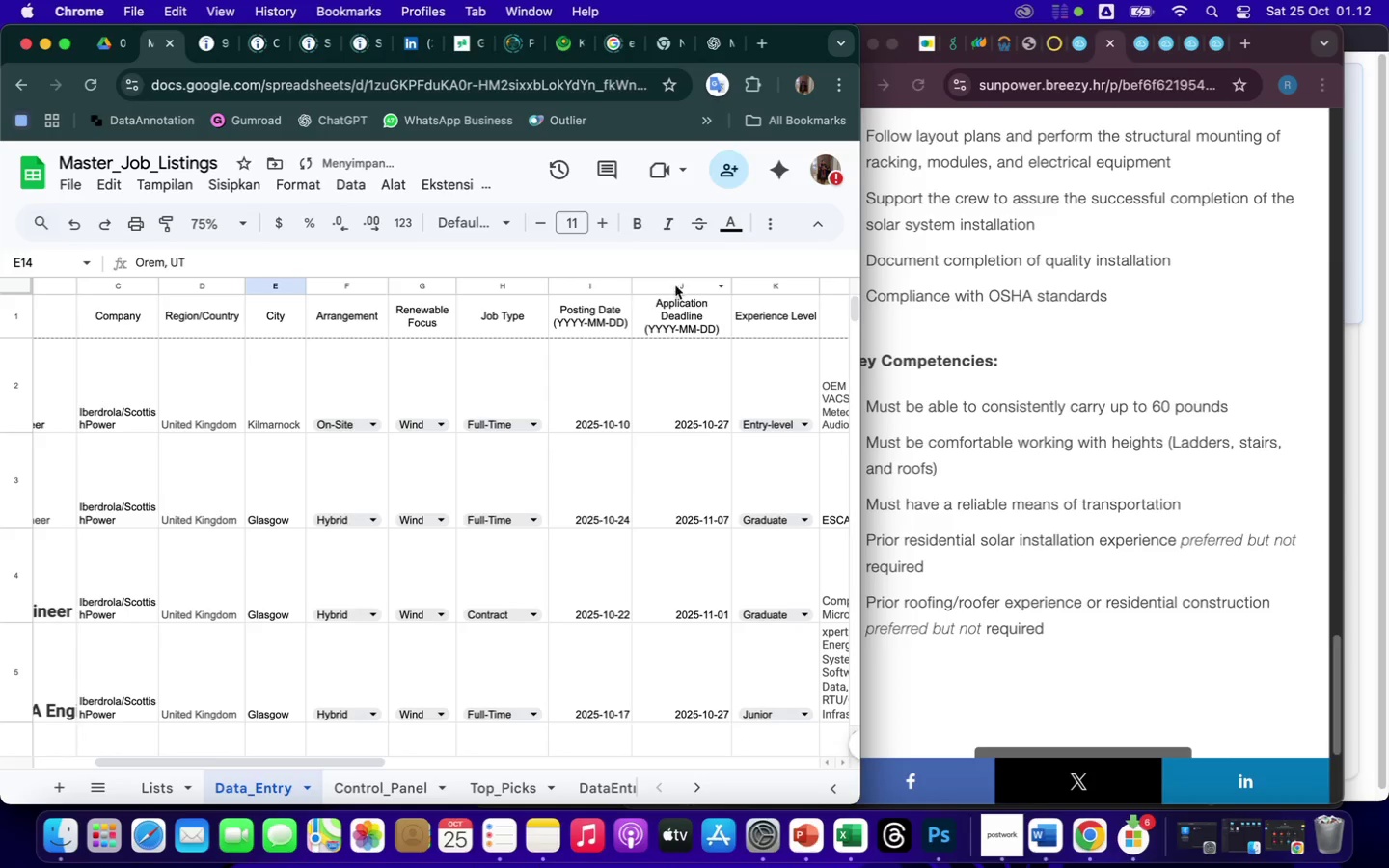 
wait(5.19)
 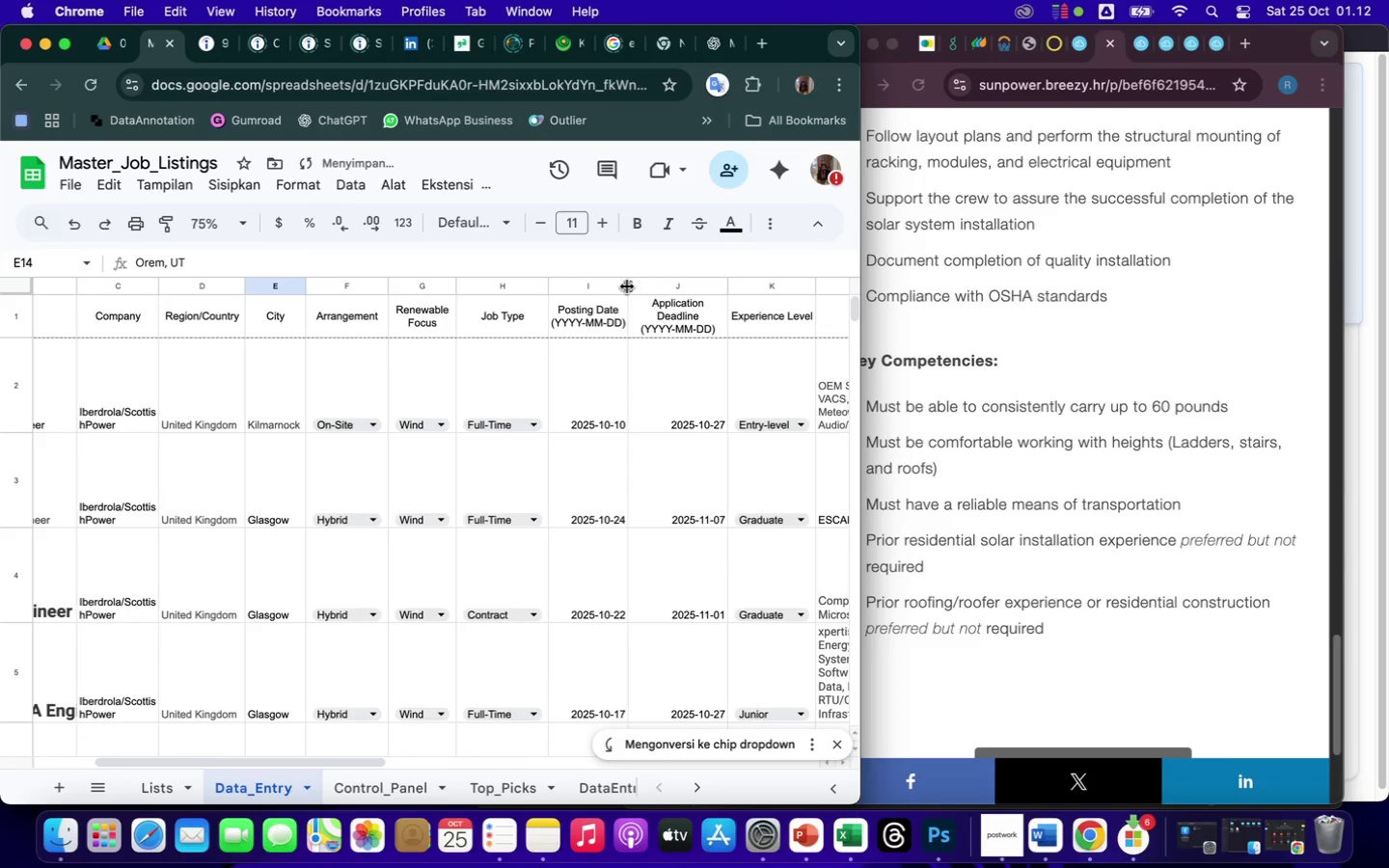 
left_click_drag(start_coordinate=[731, 290], to_coordinate=[724, 291])
 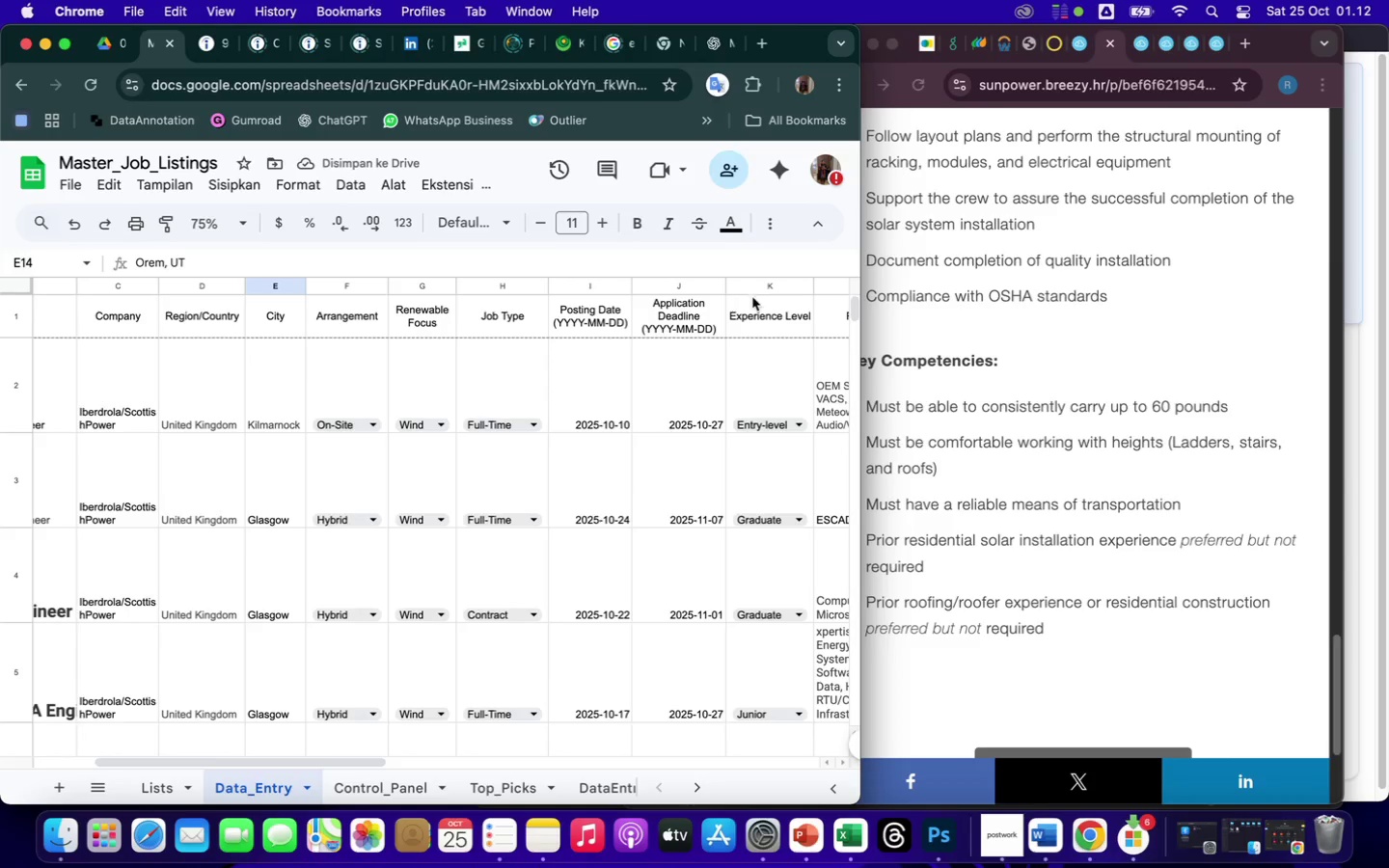 
scroll: coordinate [761, 607], scroll_direction: down, amount: 106.0
 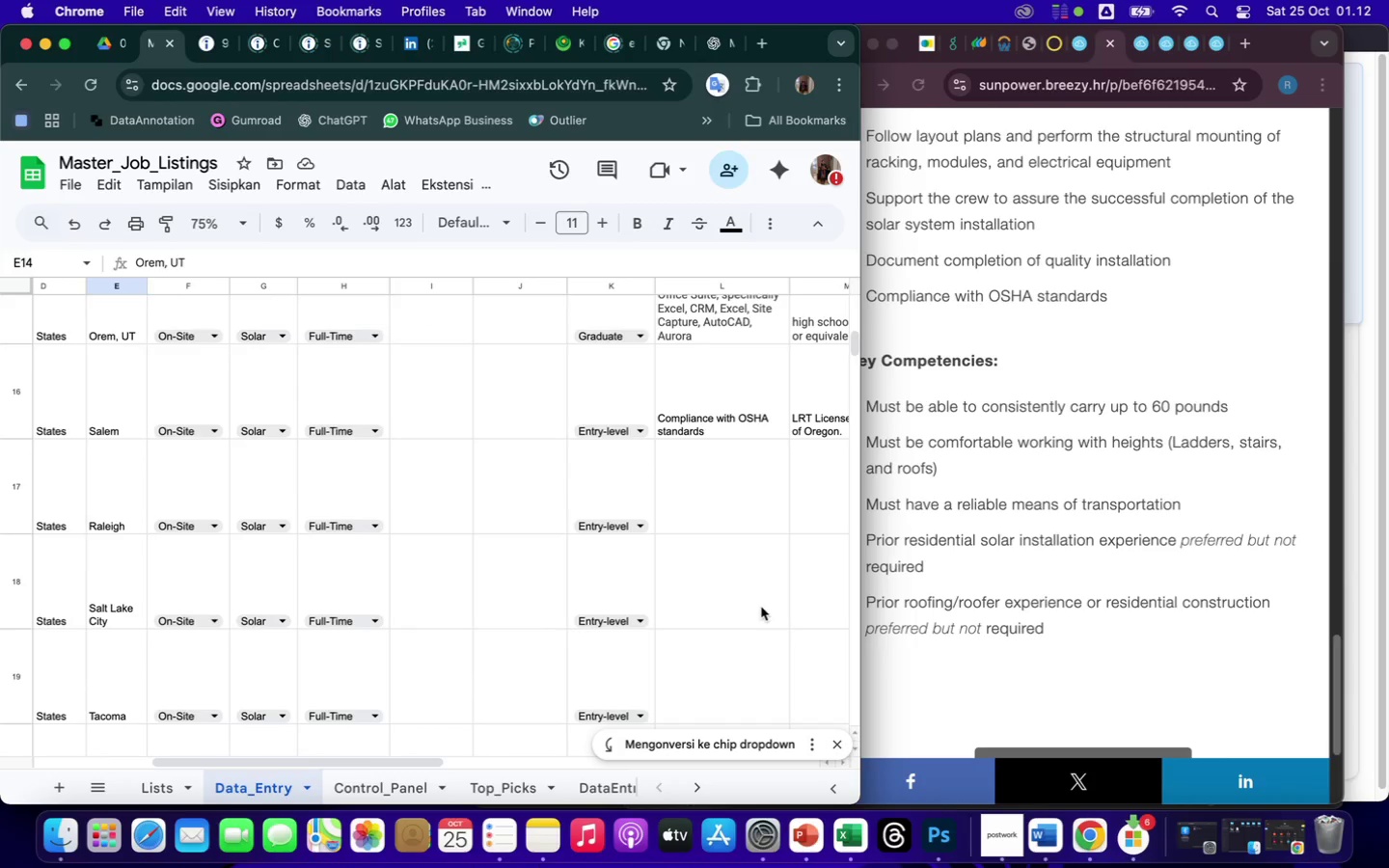 
left_click([742, 511])
 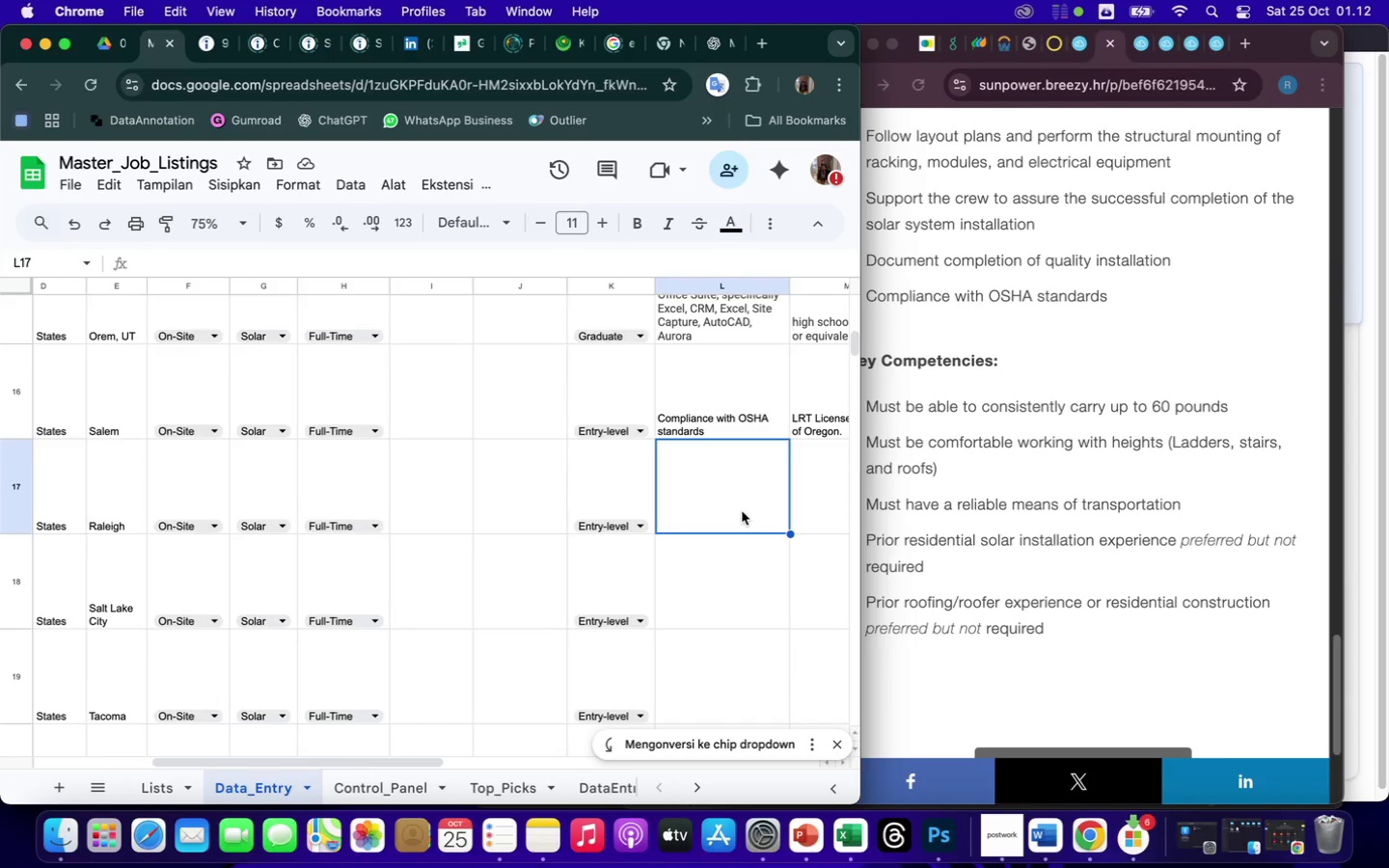 
left_click([735, 425])
 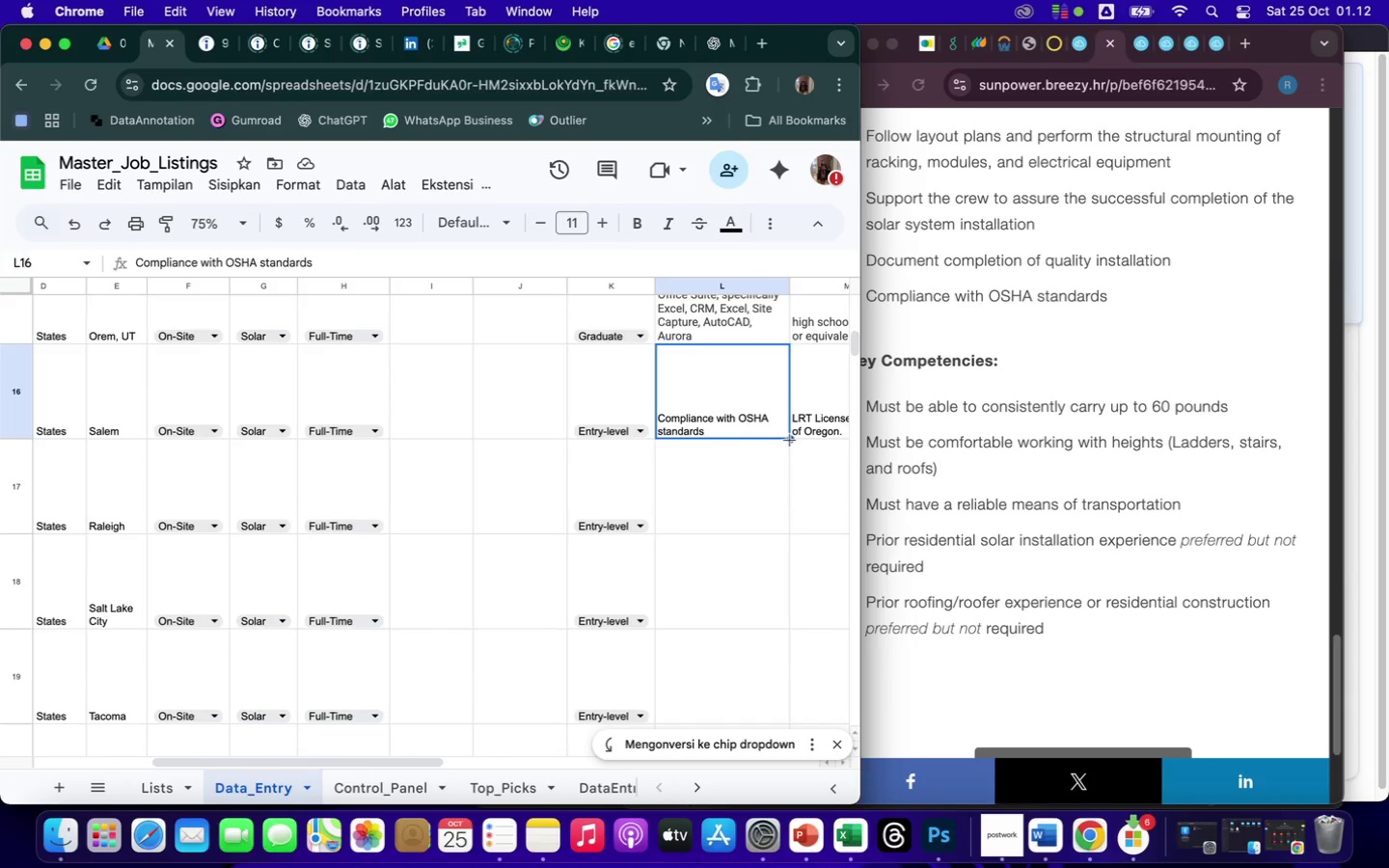 
left_click_drag(start_coordinate=[789, 438], to_coordinate=[788, 498])
 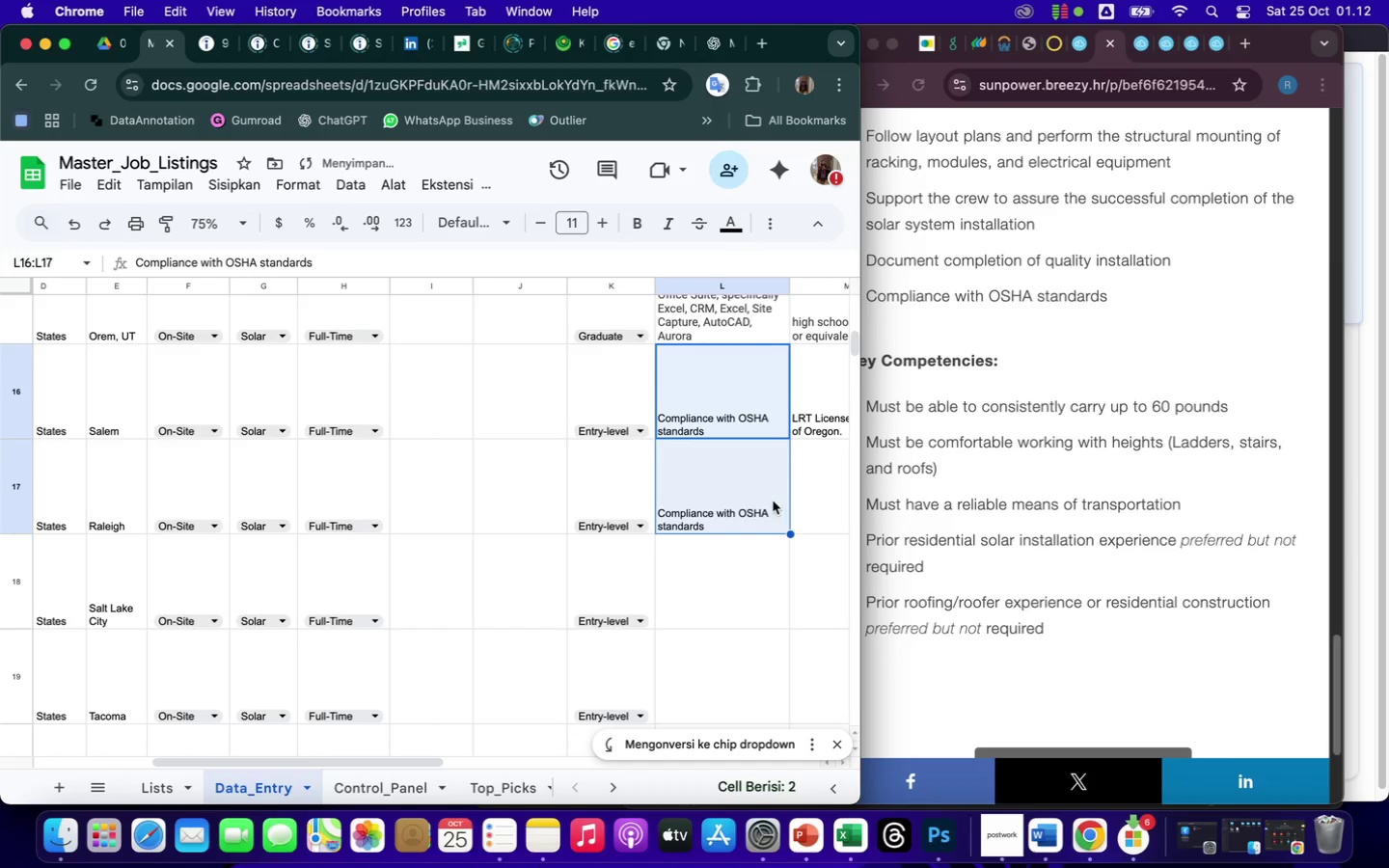 
left_click([805, 507])
 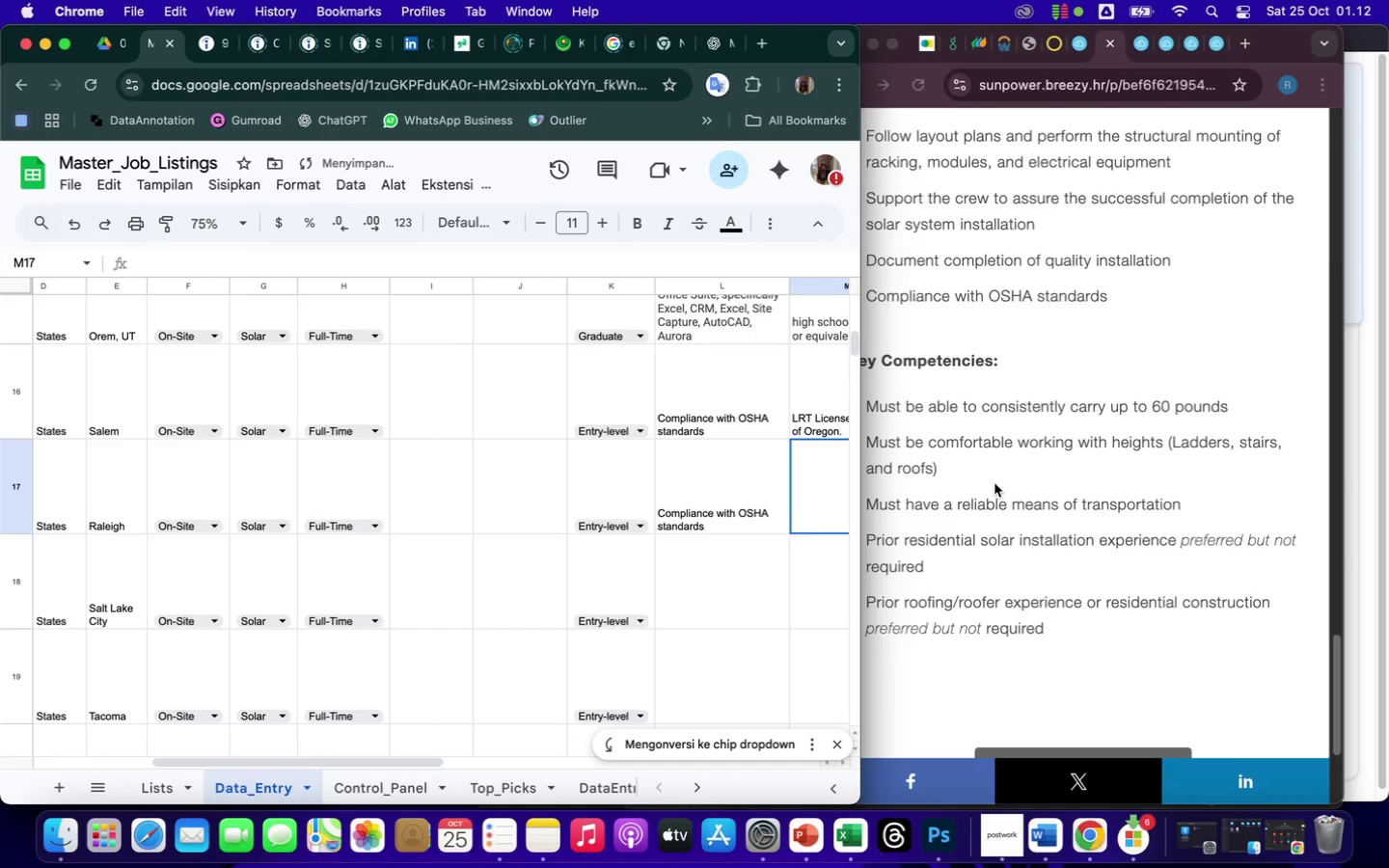 
left_click([993, 483])
 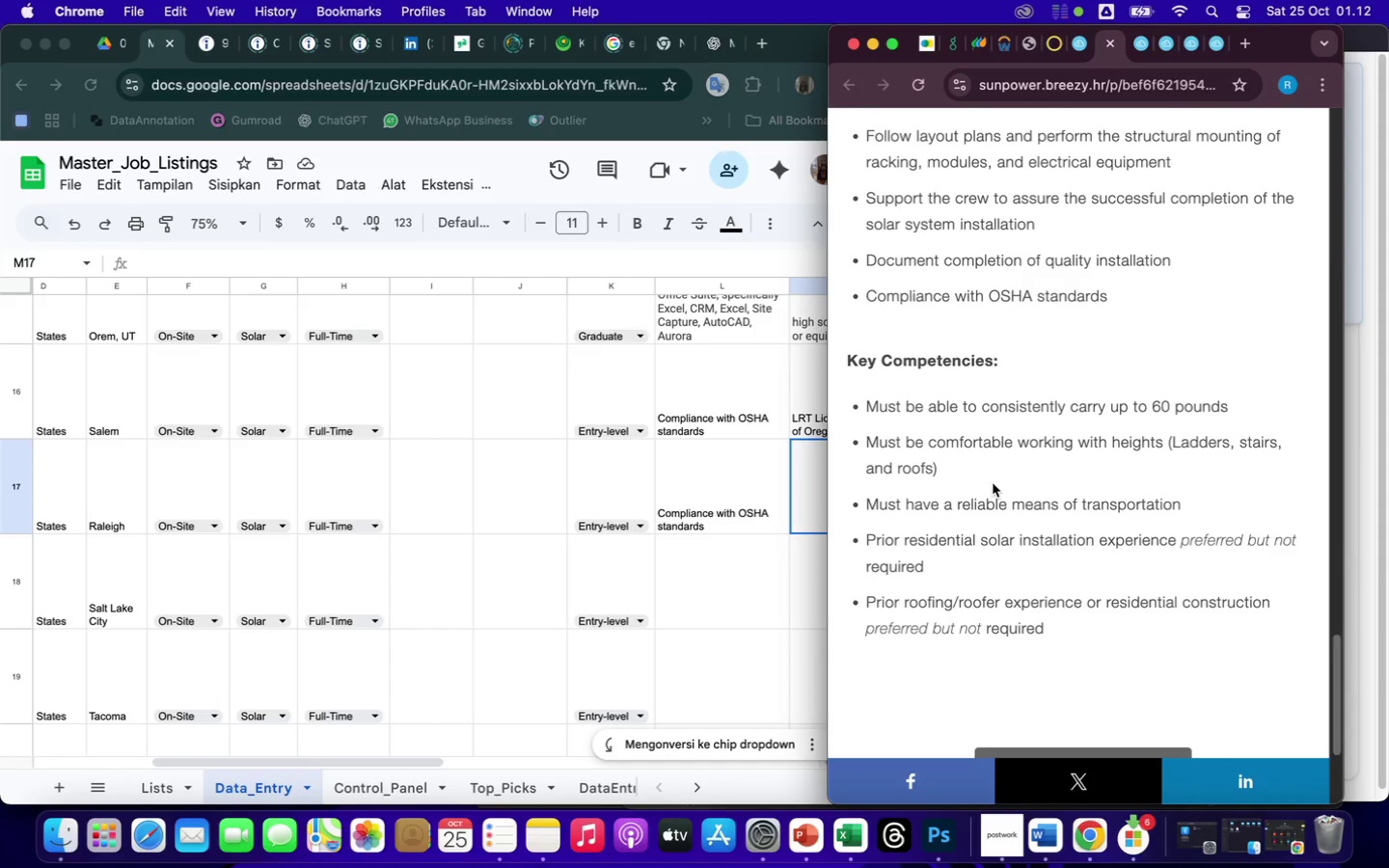 
wait(5.03)
 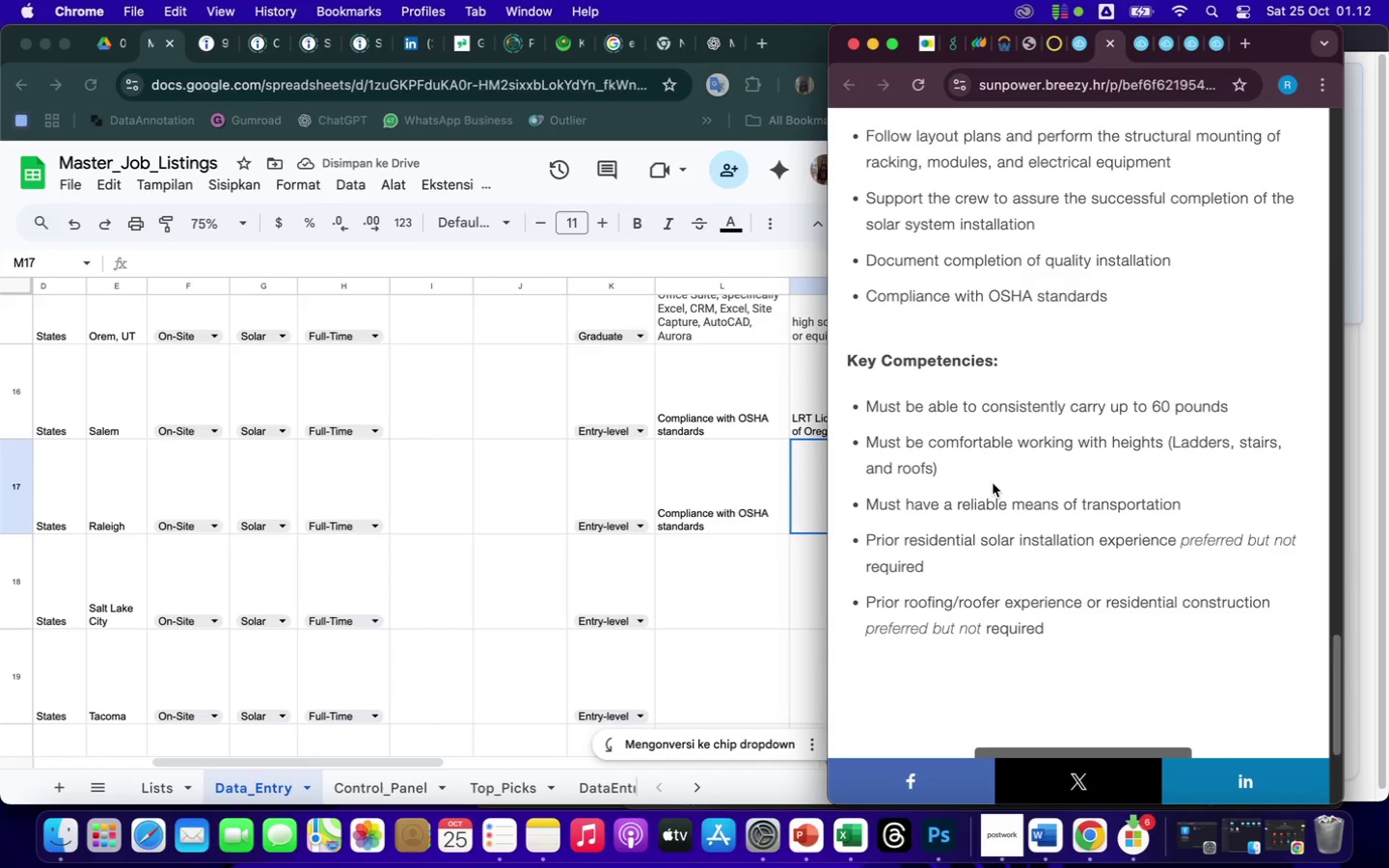 
left_click([1043, 462])
 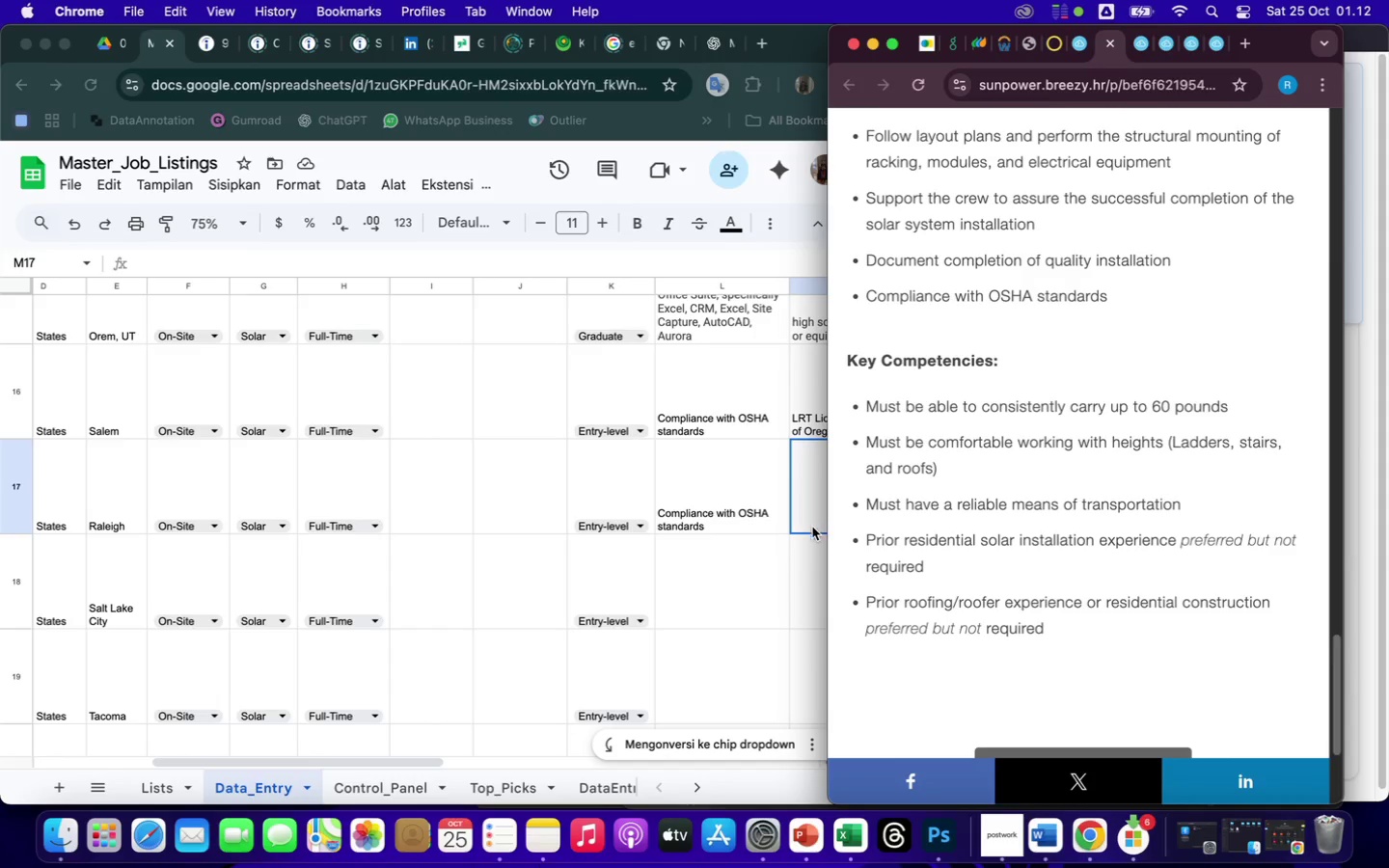 
scroll: coordinate [726, 580], scroll_direction: down, amount: 15.0
 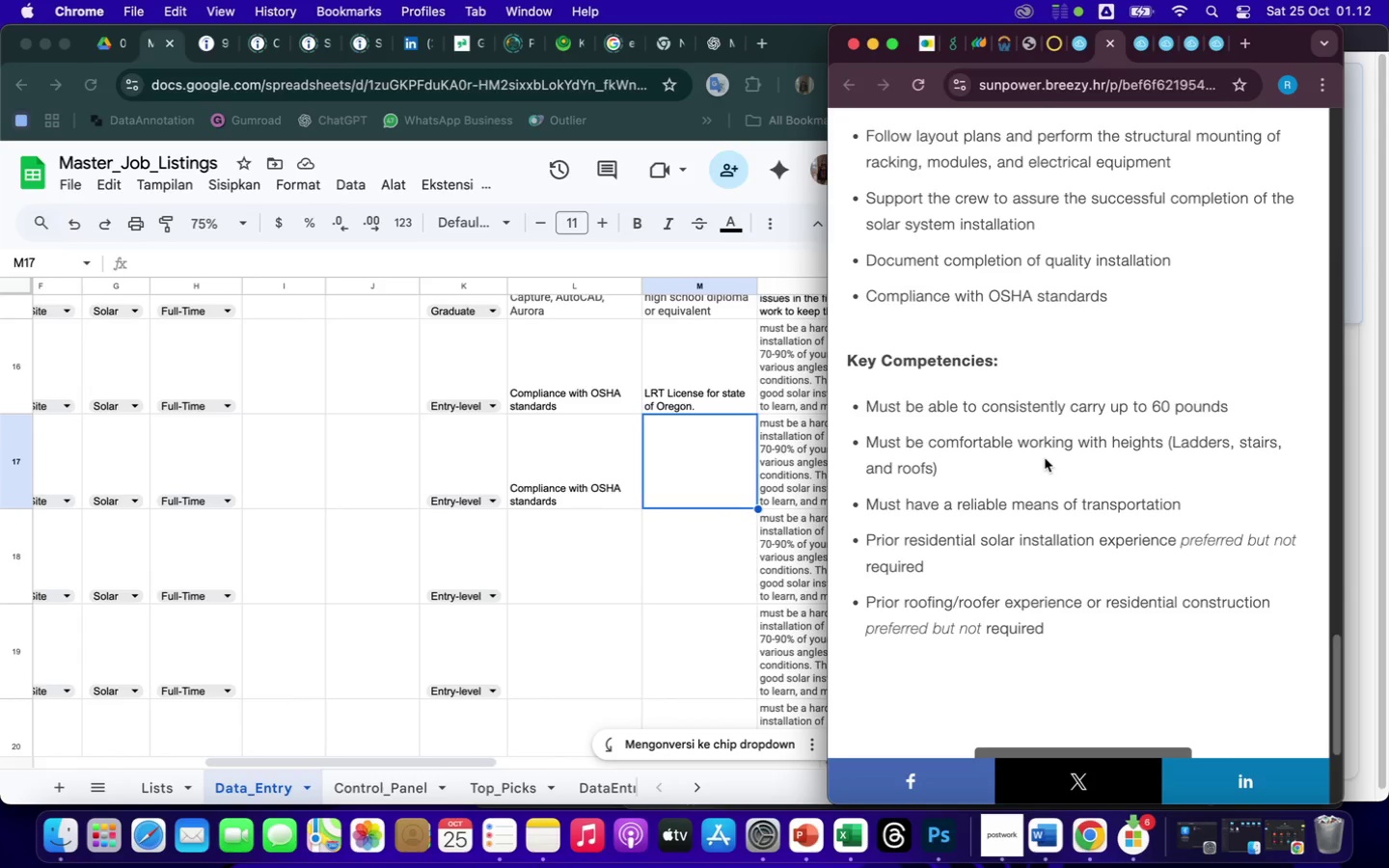 
left_click([1045, 459])
 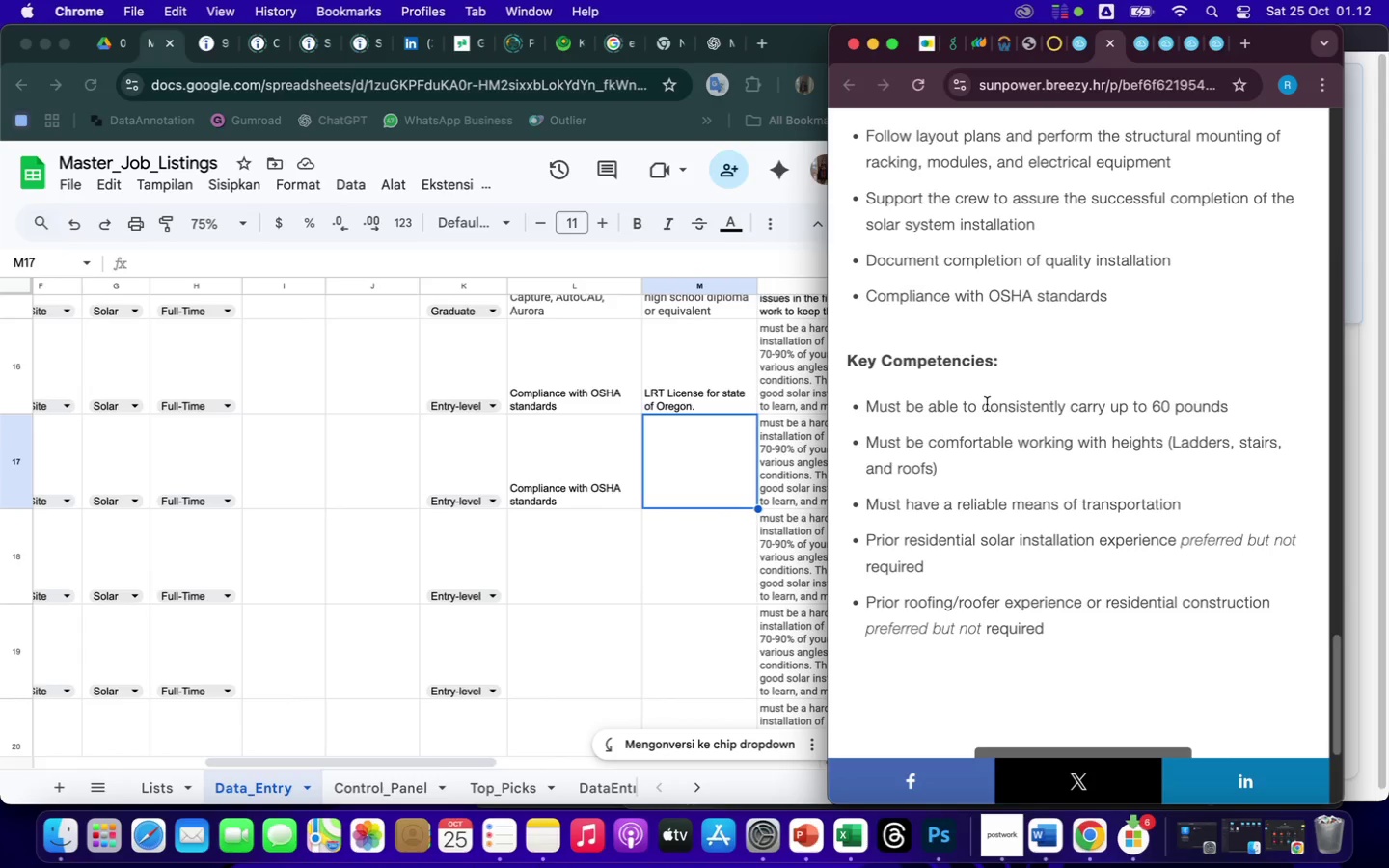 
left_click_drag(start_coordinate=[985, 405], to_coordinate=[1077, 457])
 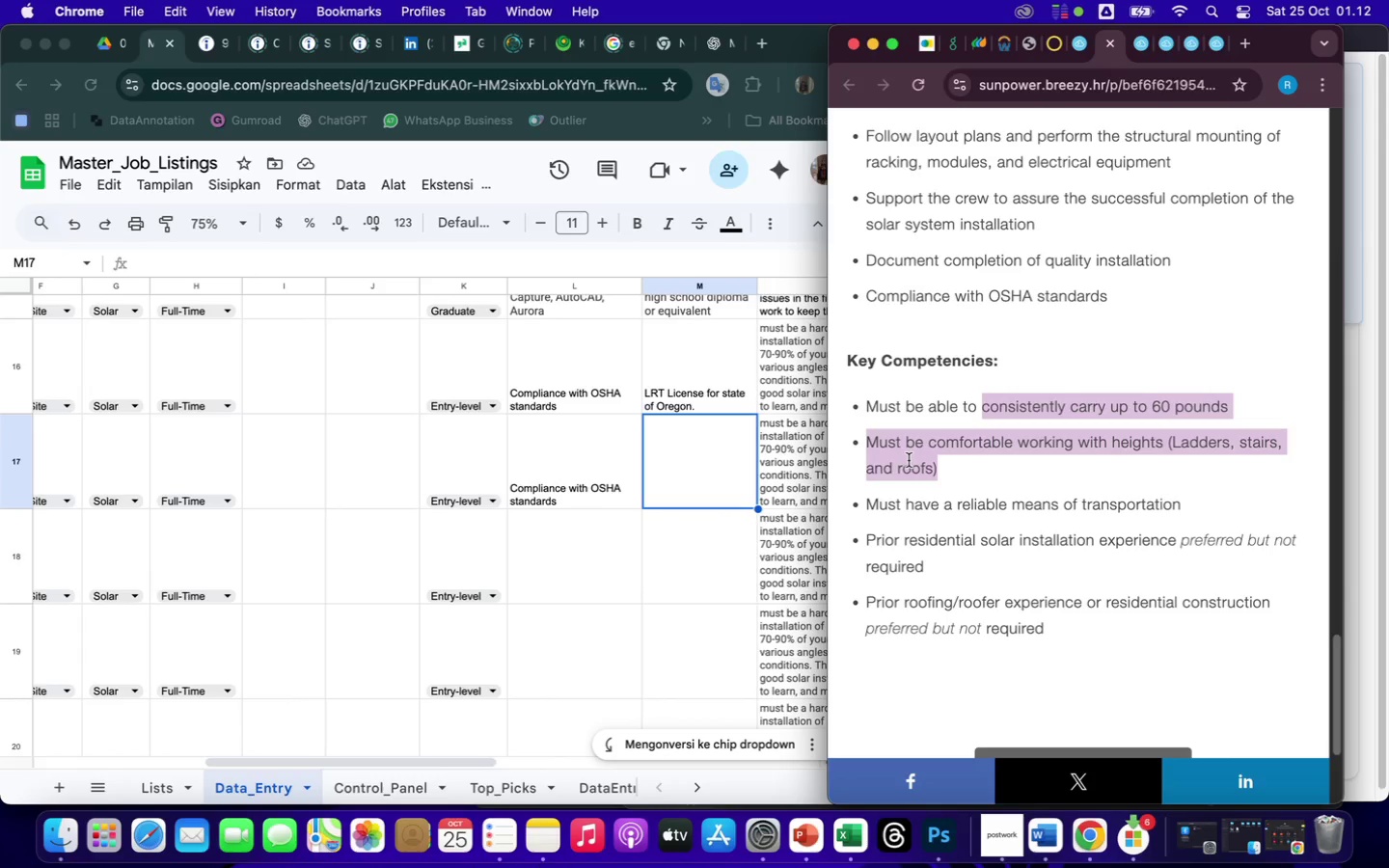 
right_click([909, 460])
 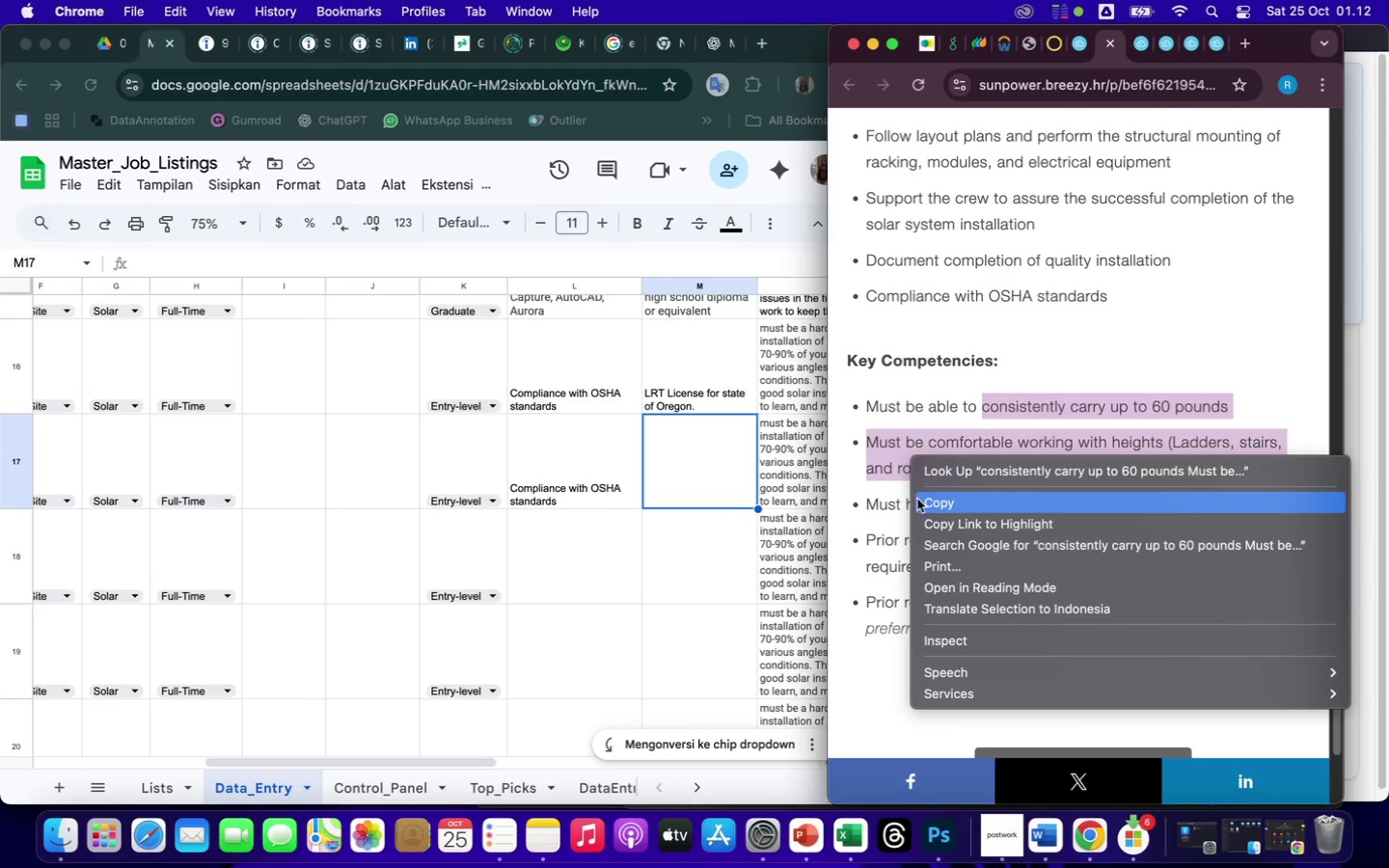 
left_click([942, 503])
 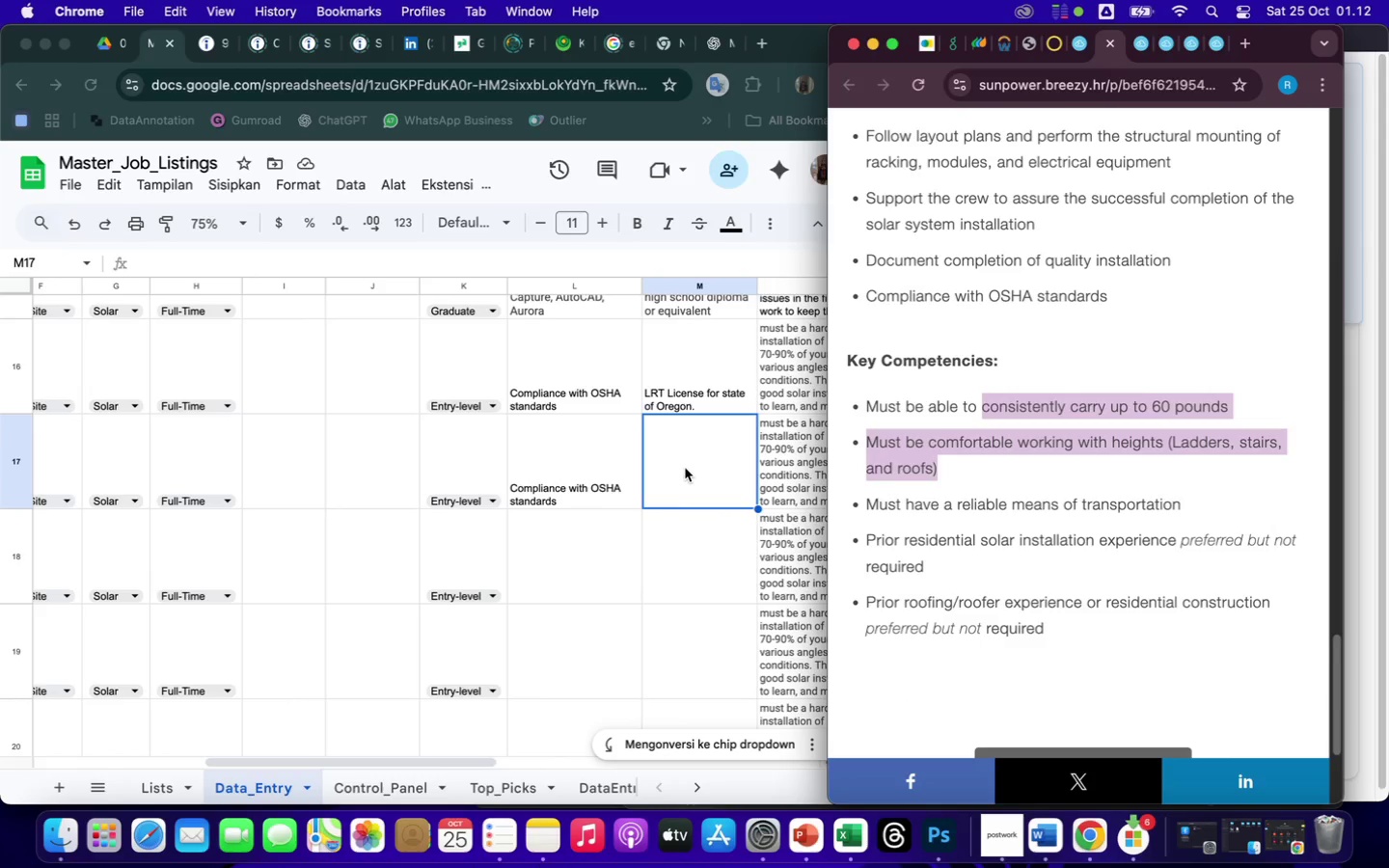 
left_click([687, 467])
 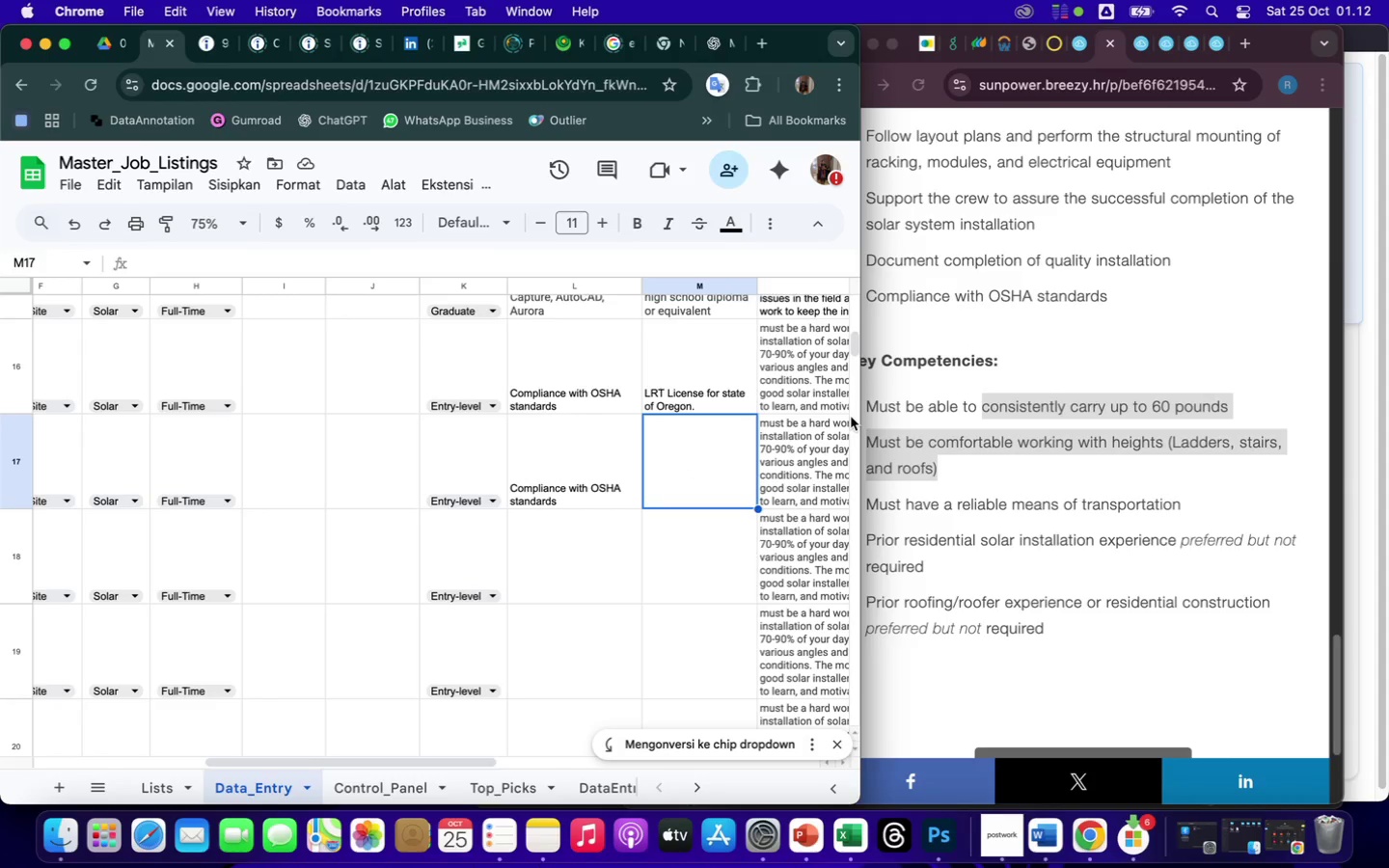 
wait(9.92)
 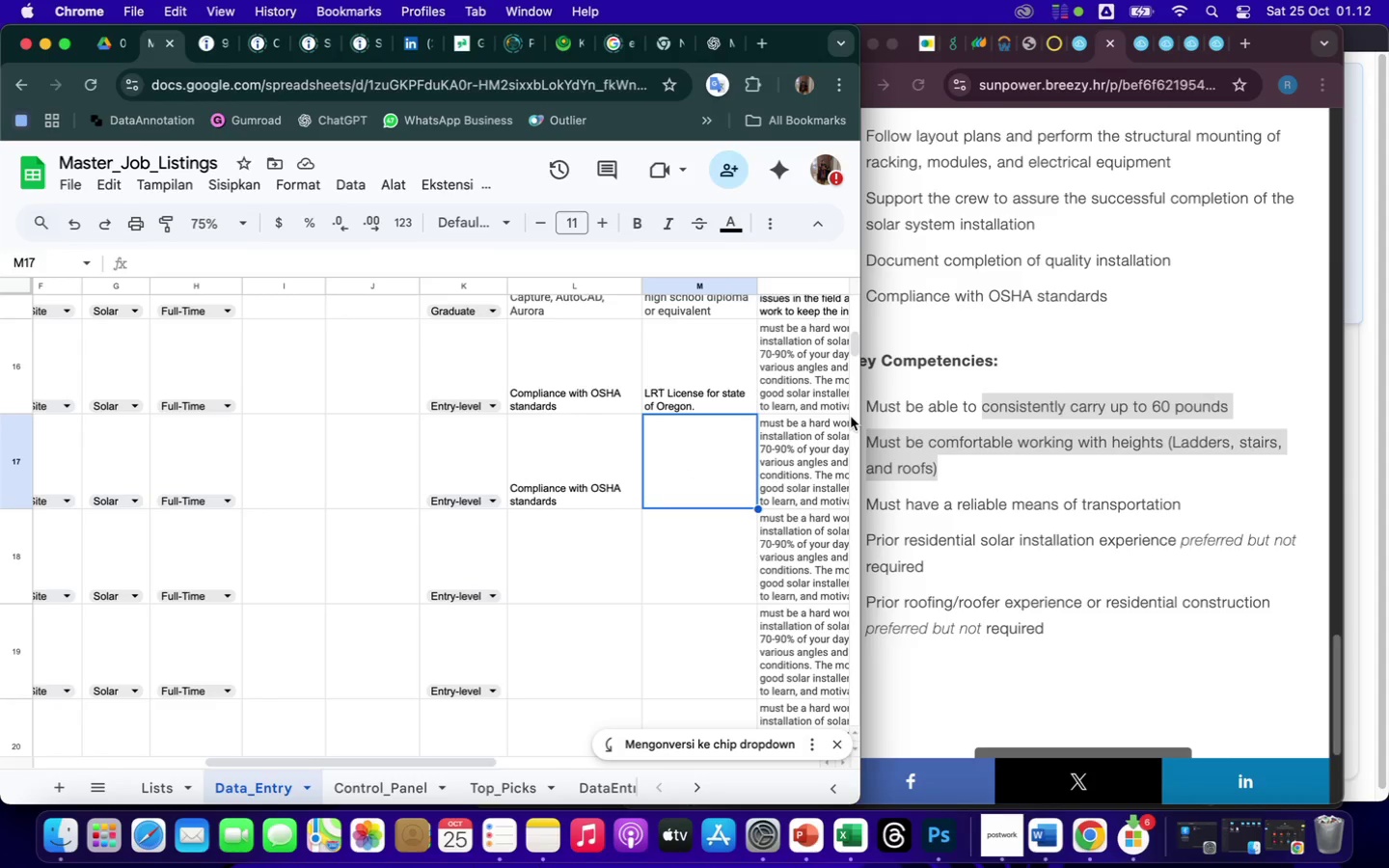 
left_click([1106, 538])
 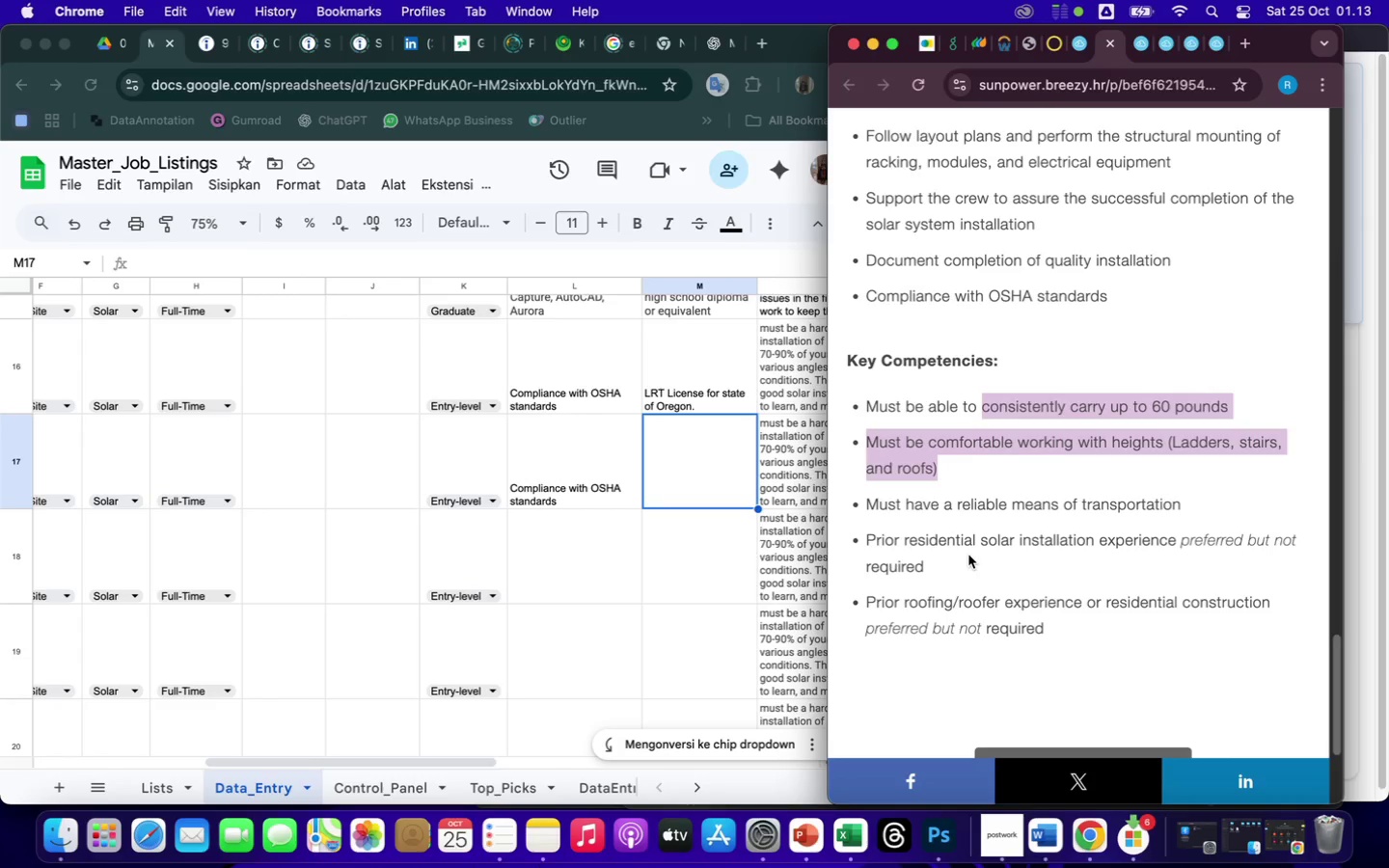 
wait(18.08)
 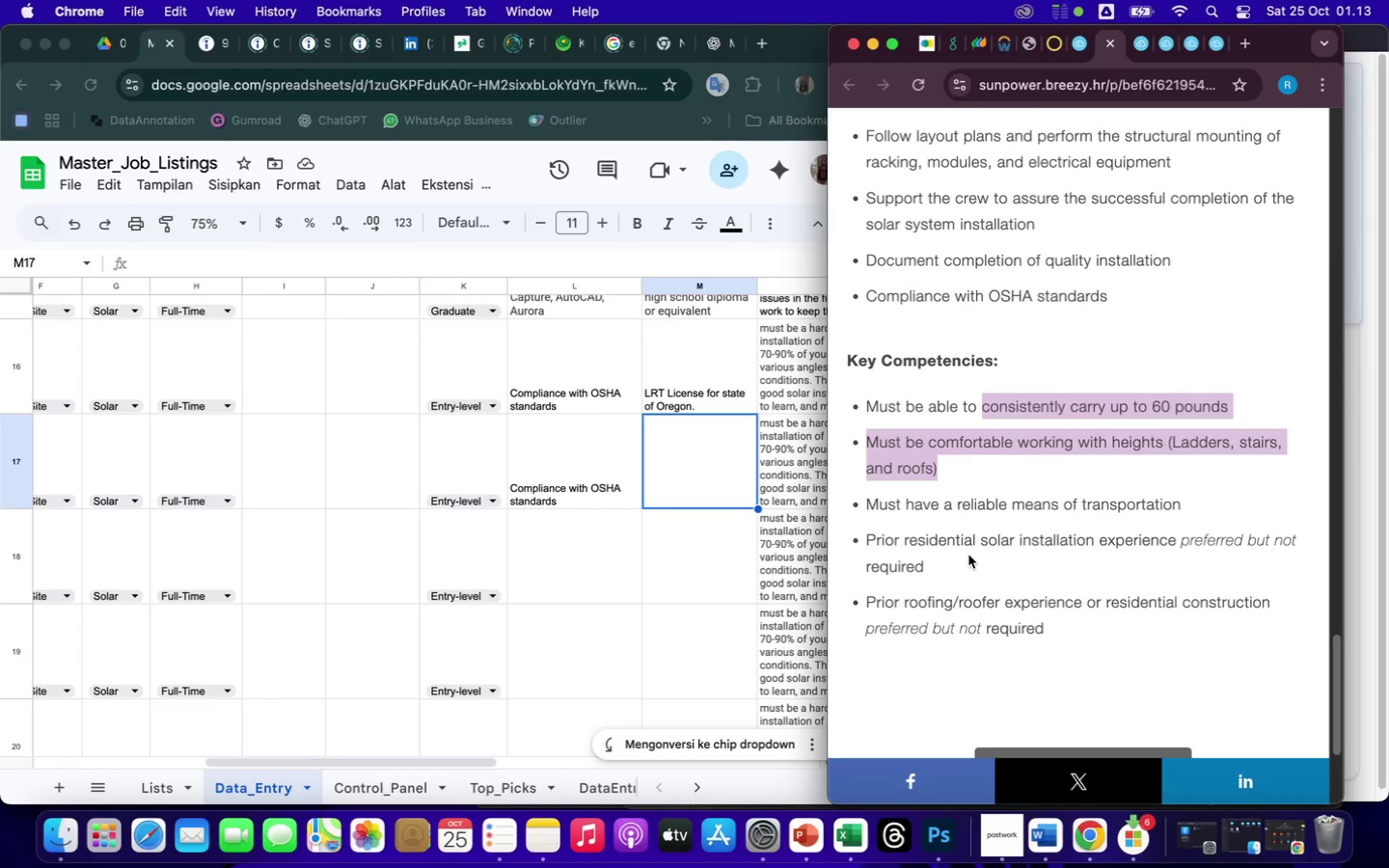 
left_click([722, 480])
 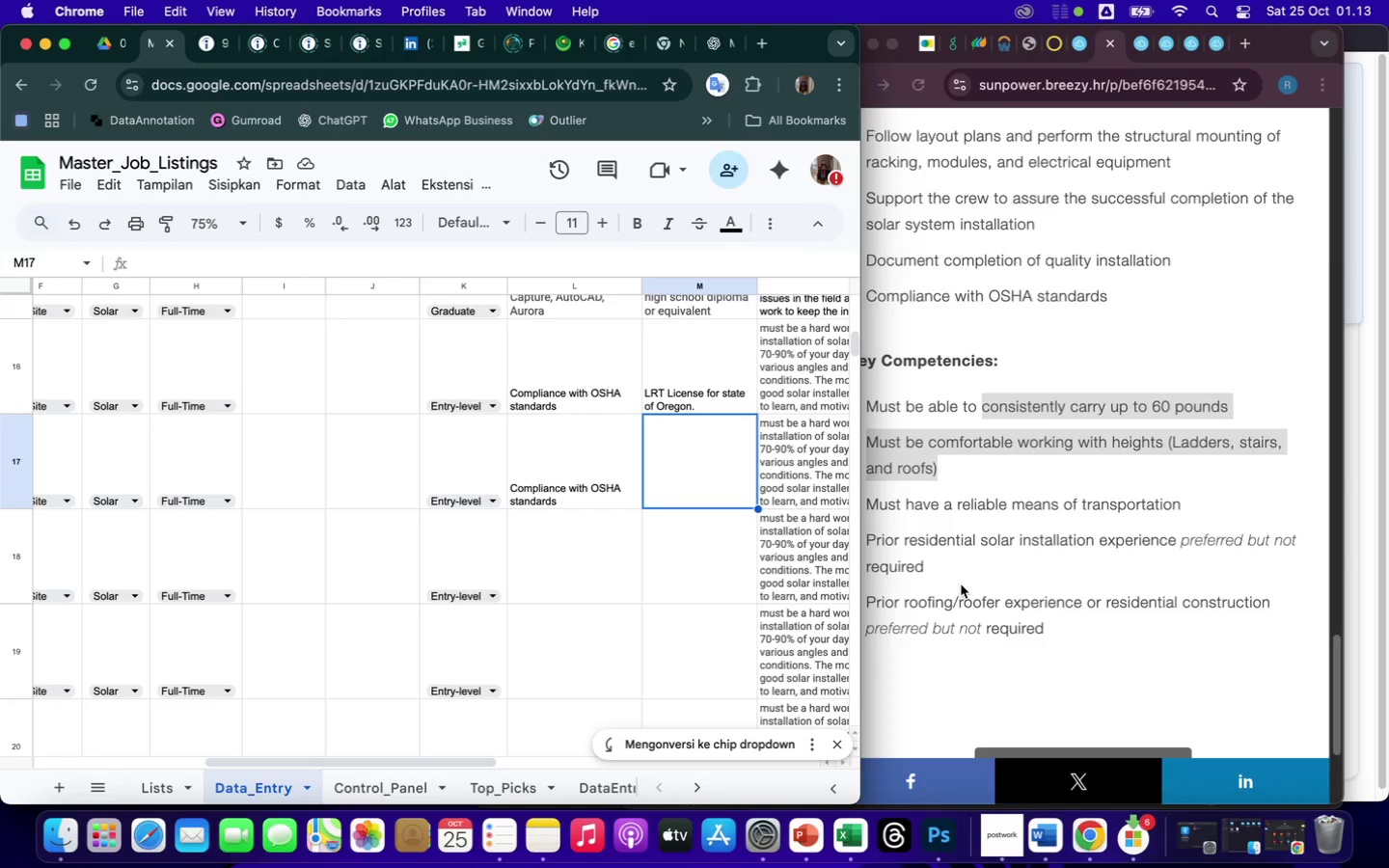 
wait(17.93)
 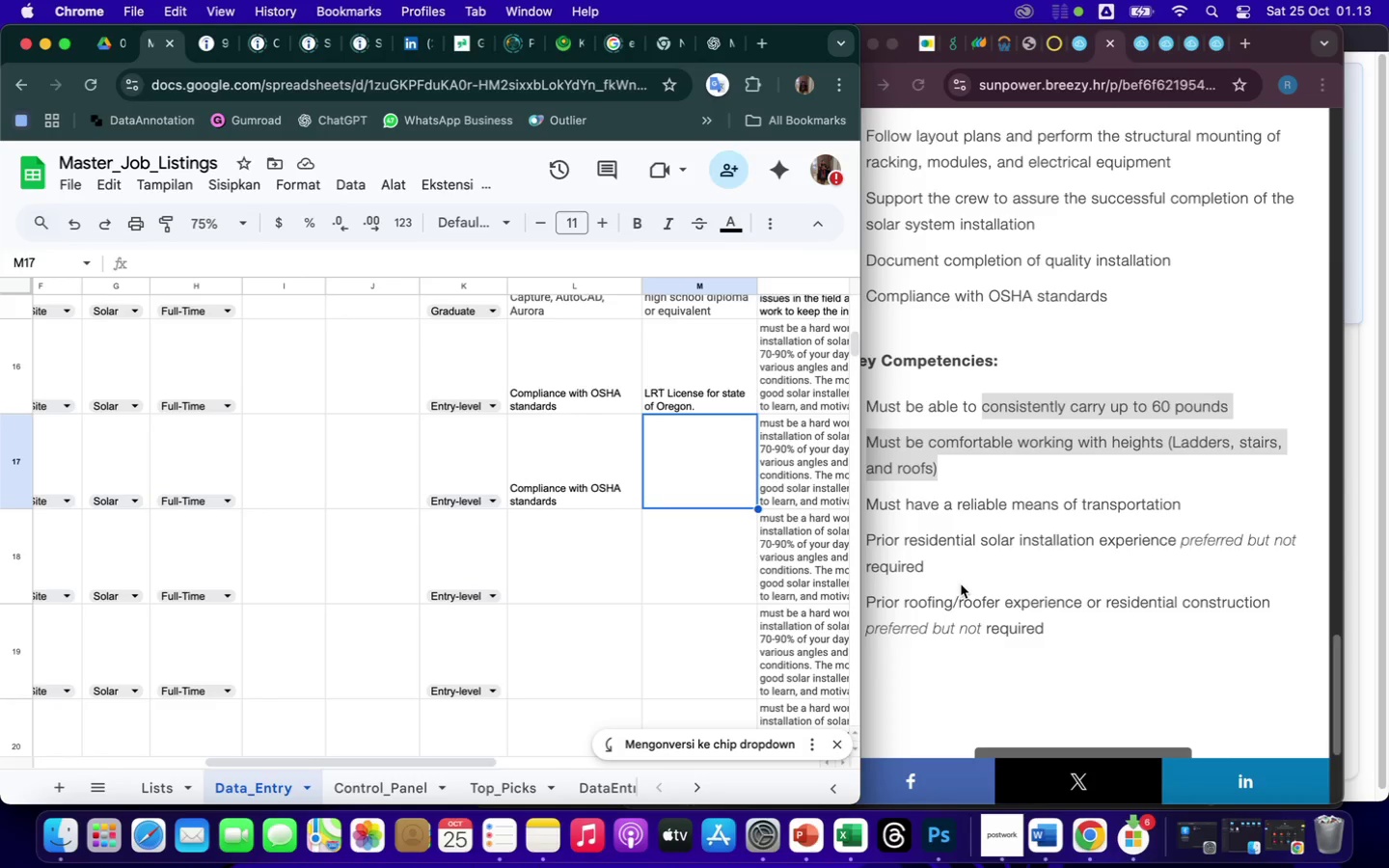 
left_click([439, 266])
 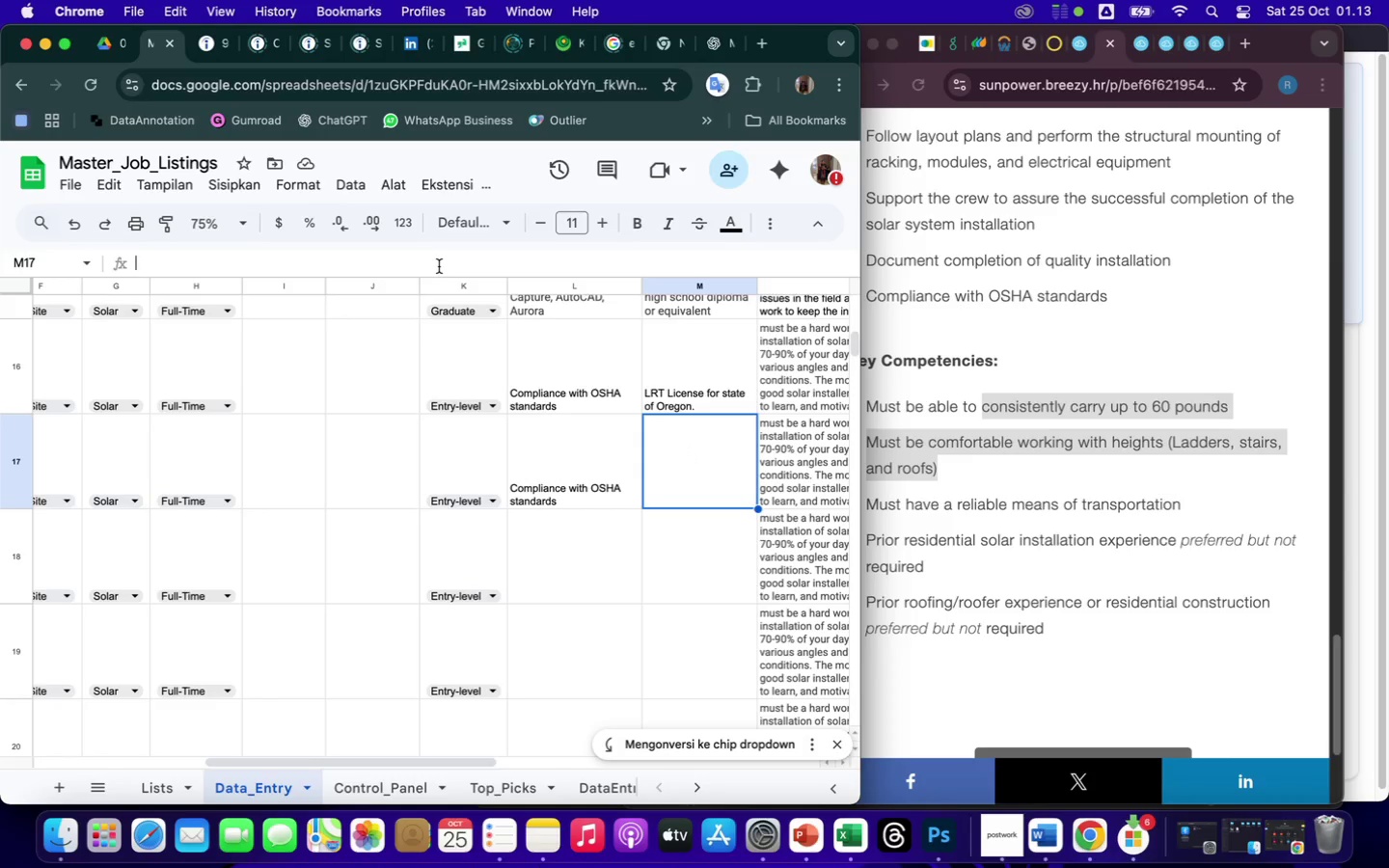 
right_click([439, 266])
 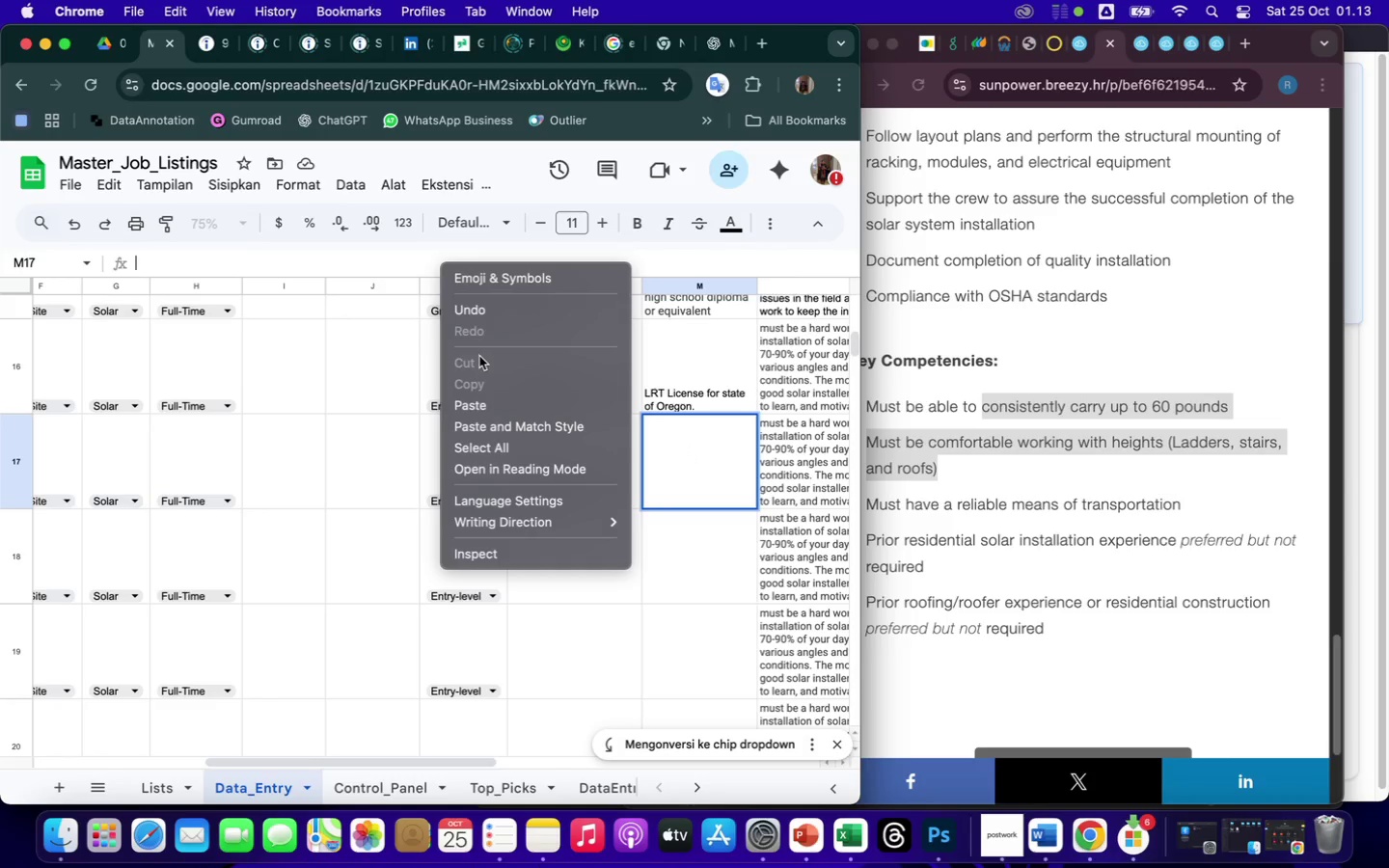 
left_click([475, 414])
 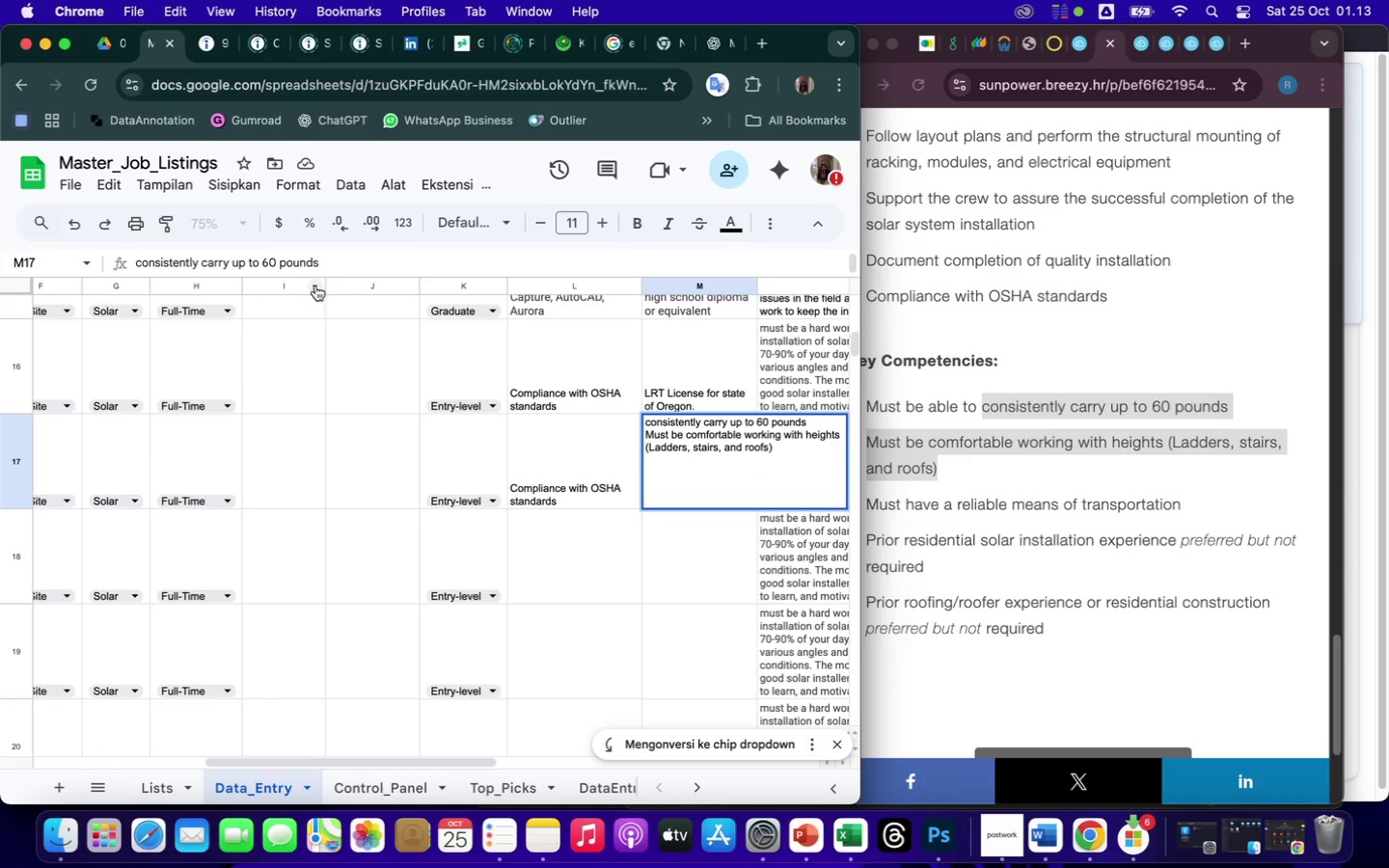 
left_click([340, 263])
 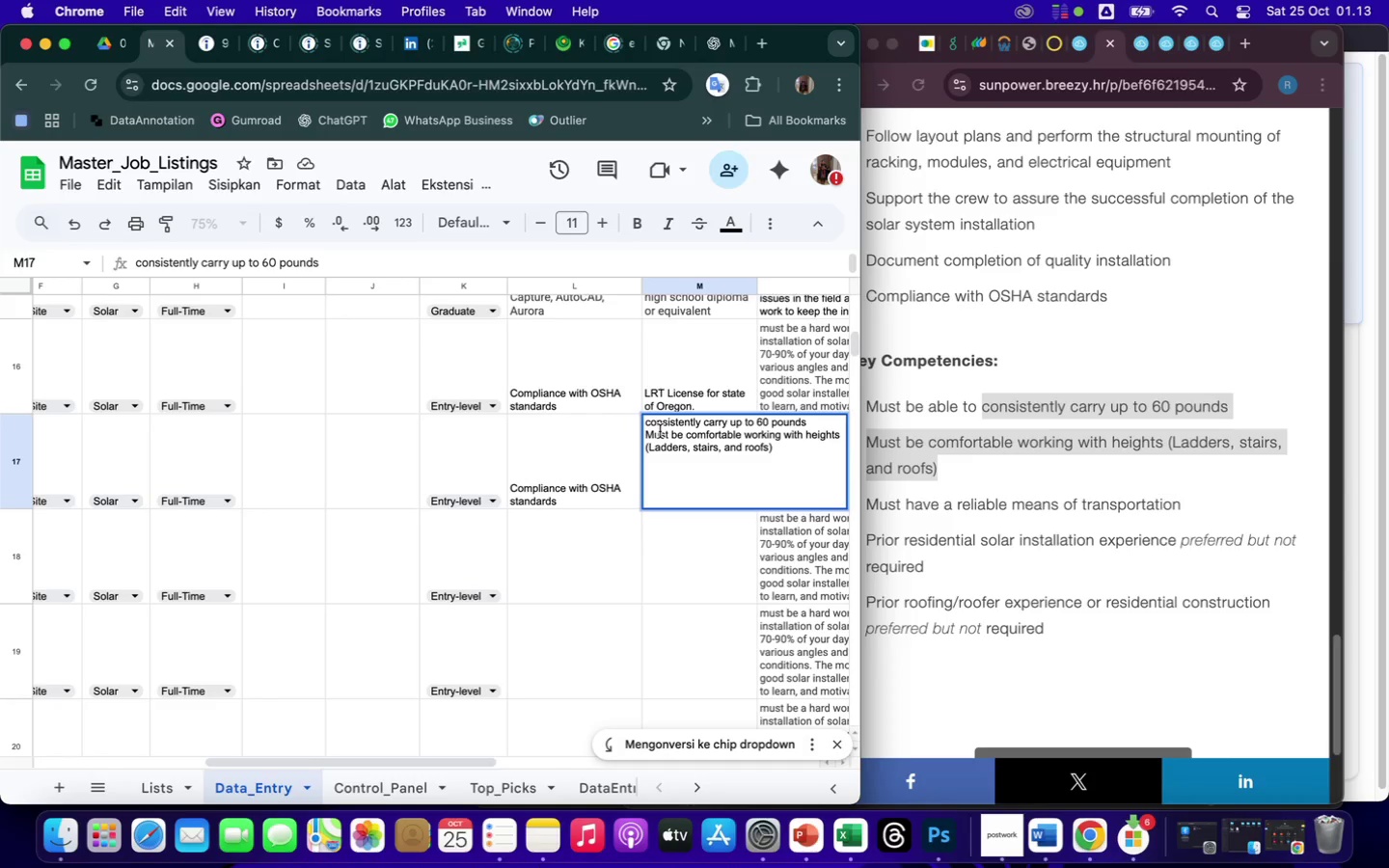 
wait(6.57)
 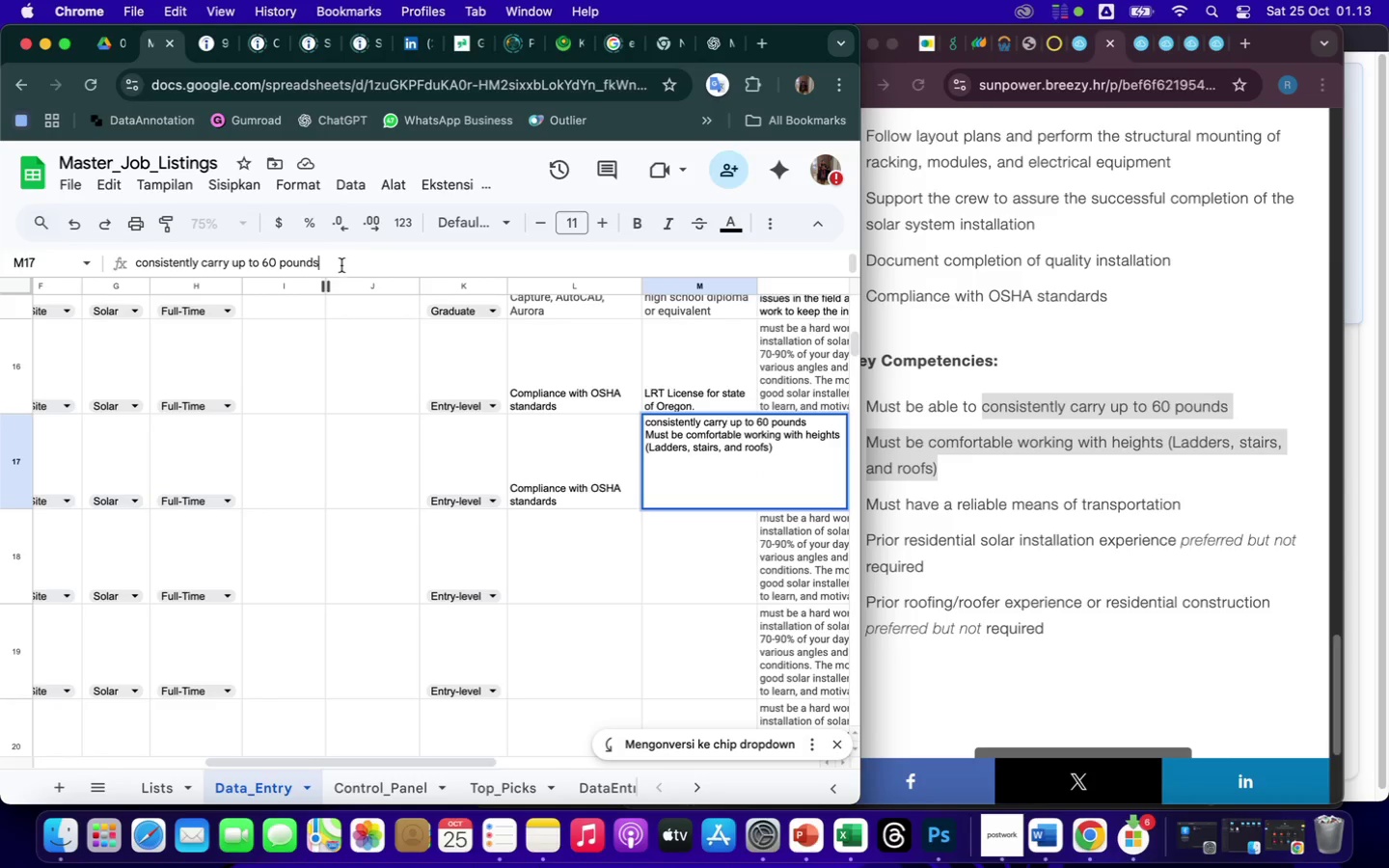 
left_click([706, 525])
 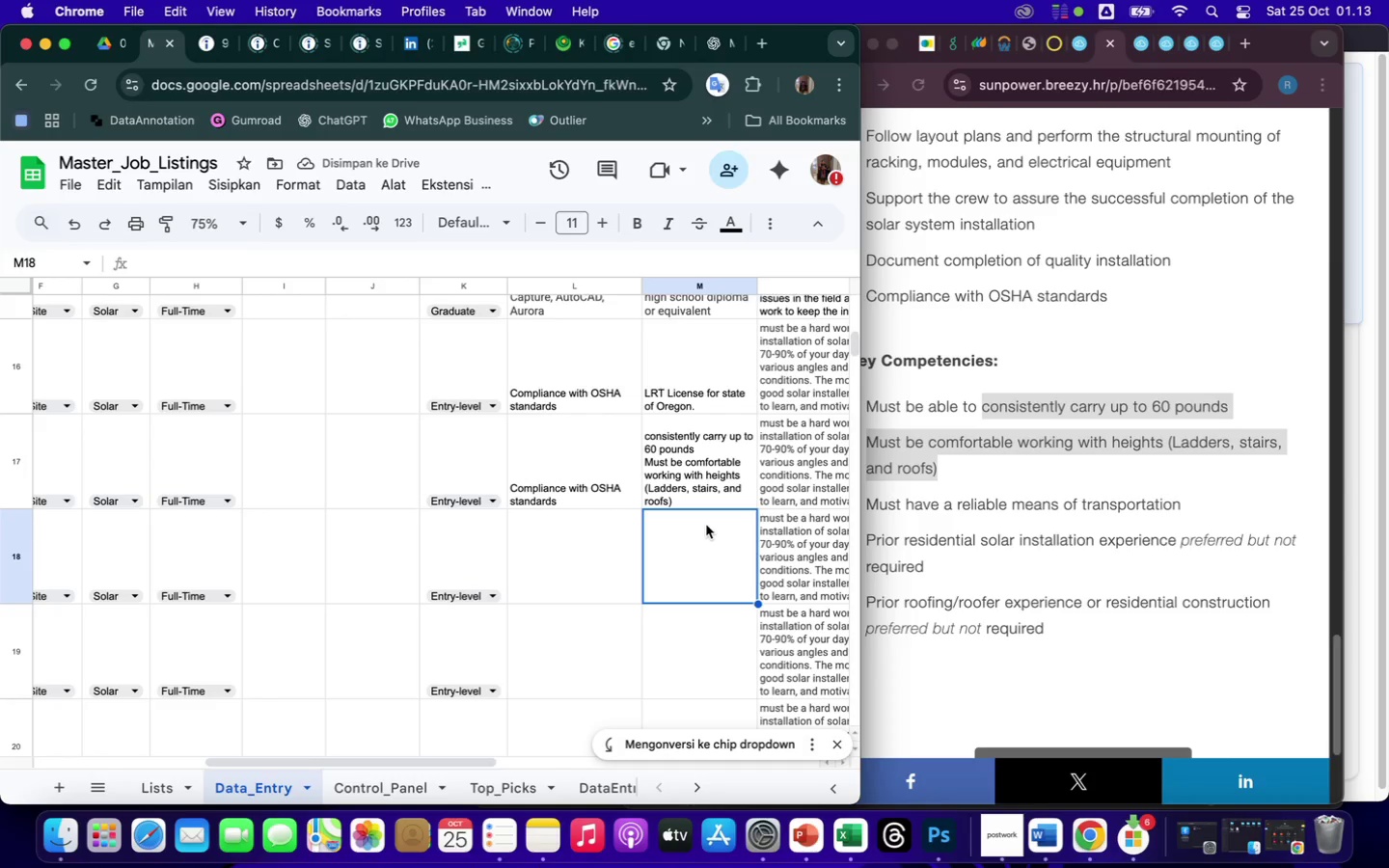 
key(ArrowRight)
 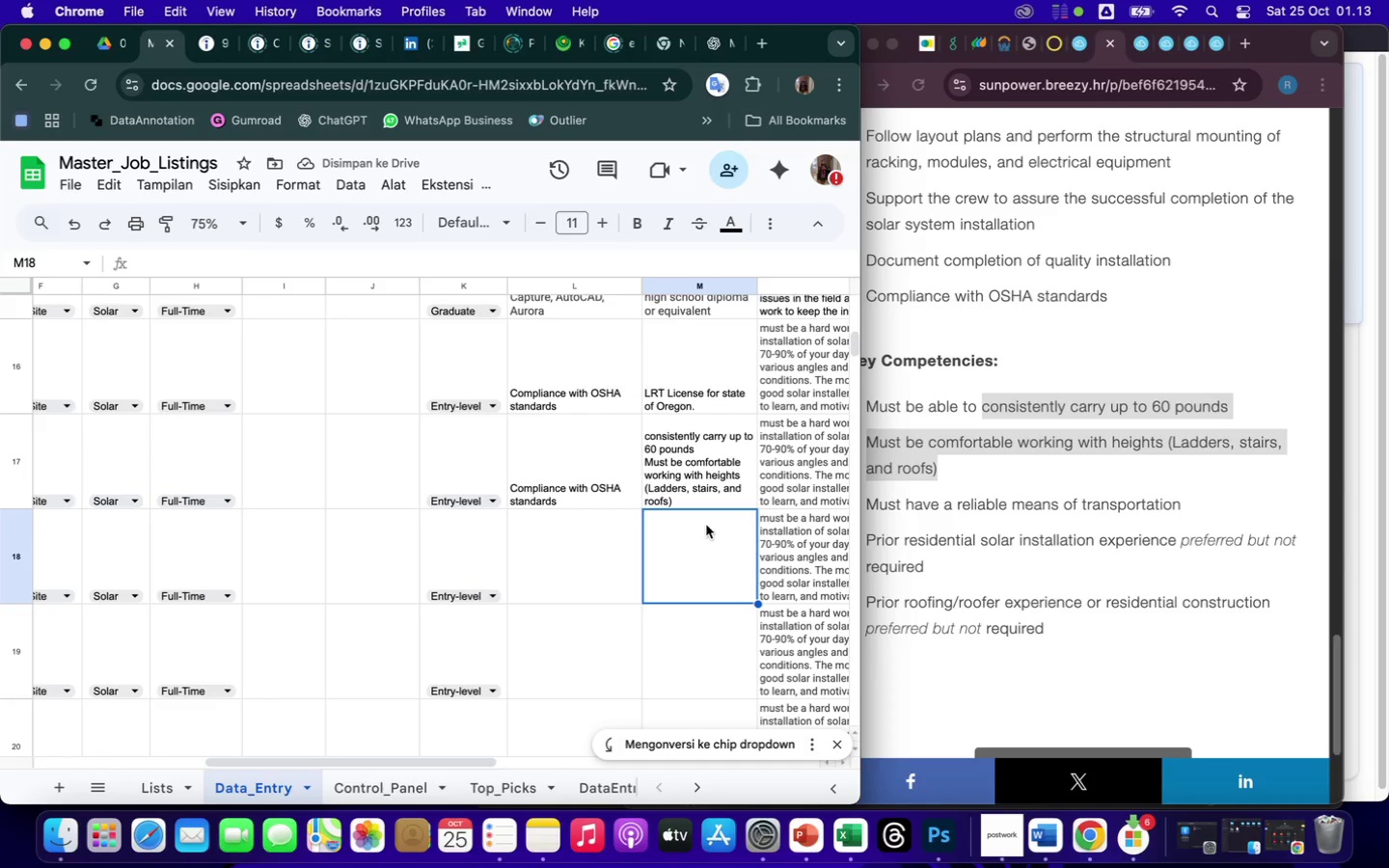 
key(ArrowRight)
 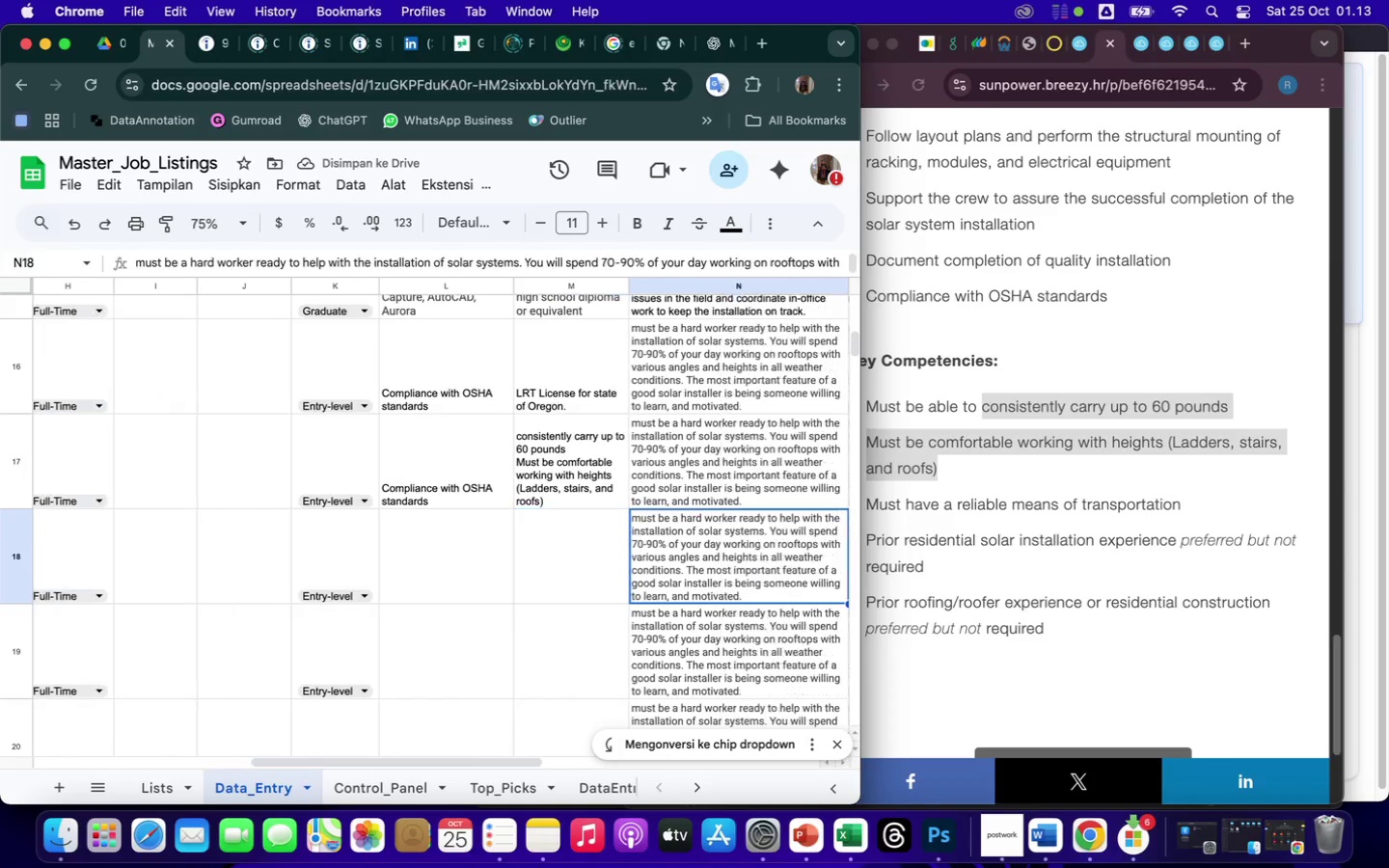 
key(ArrowRight)
 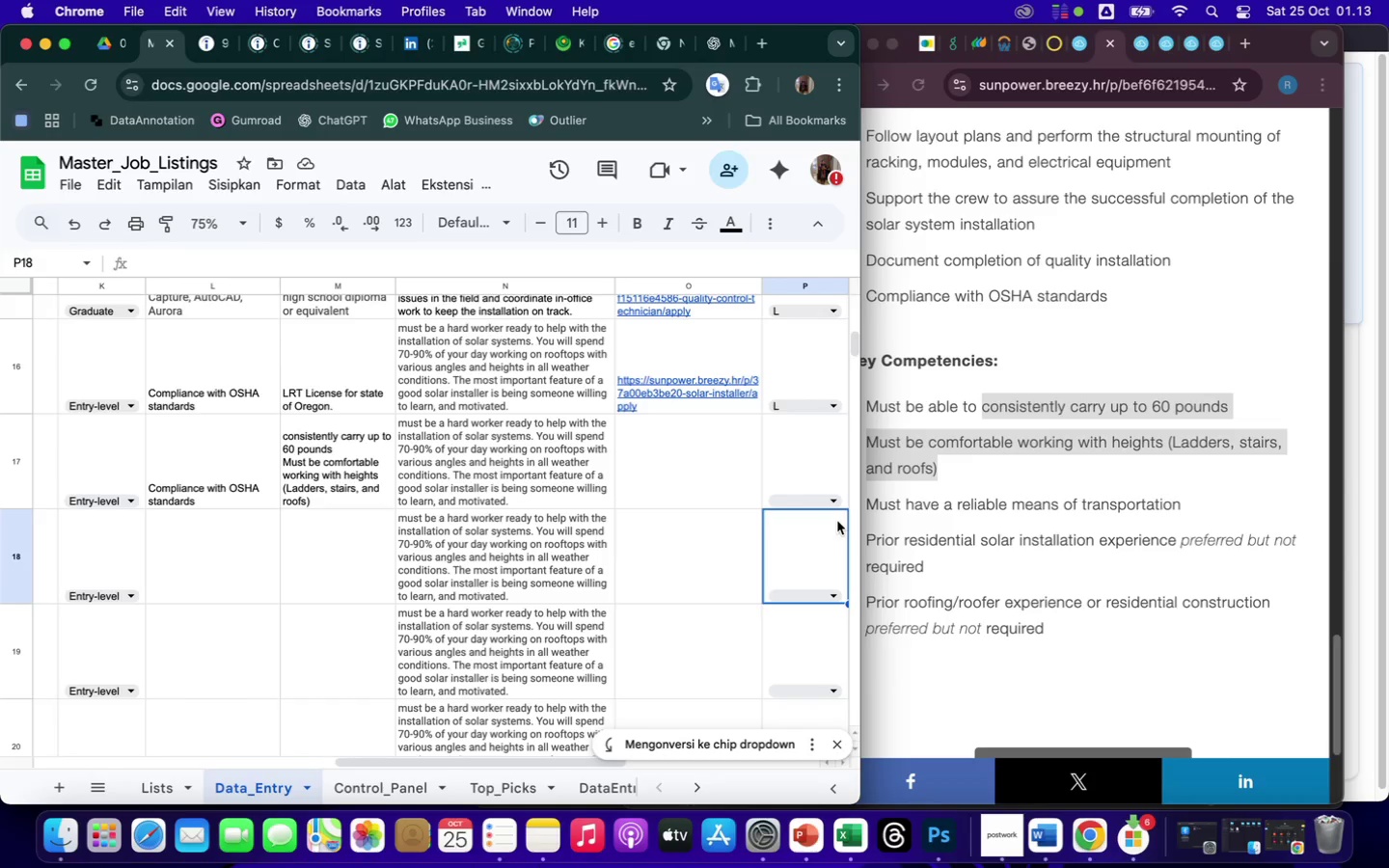 
left_click([835, 502])
 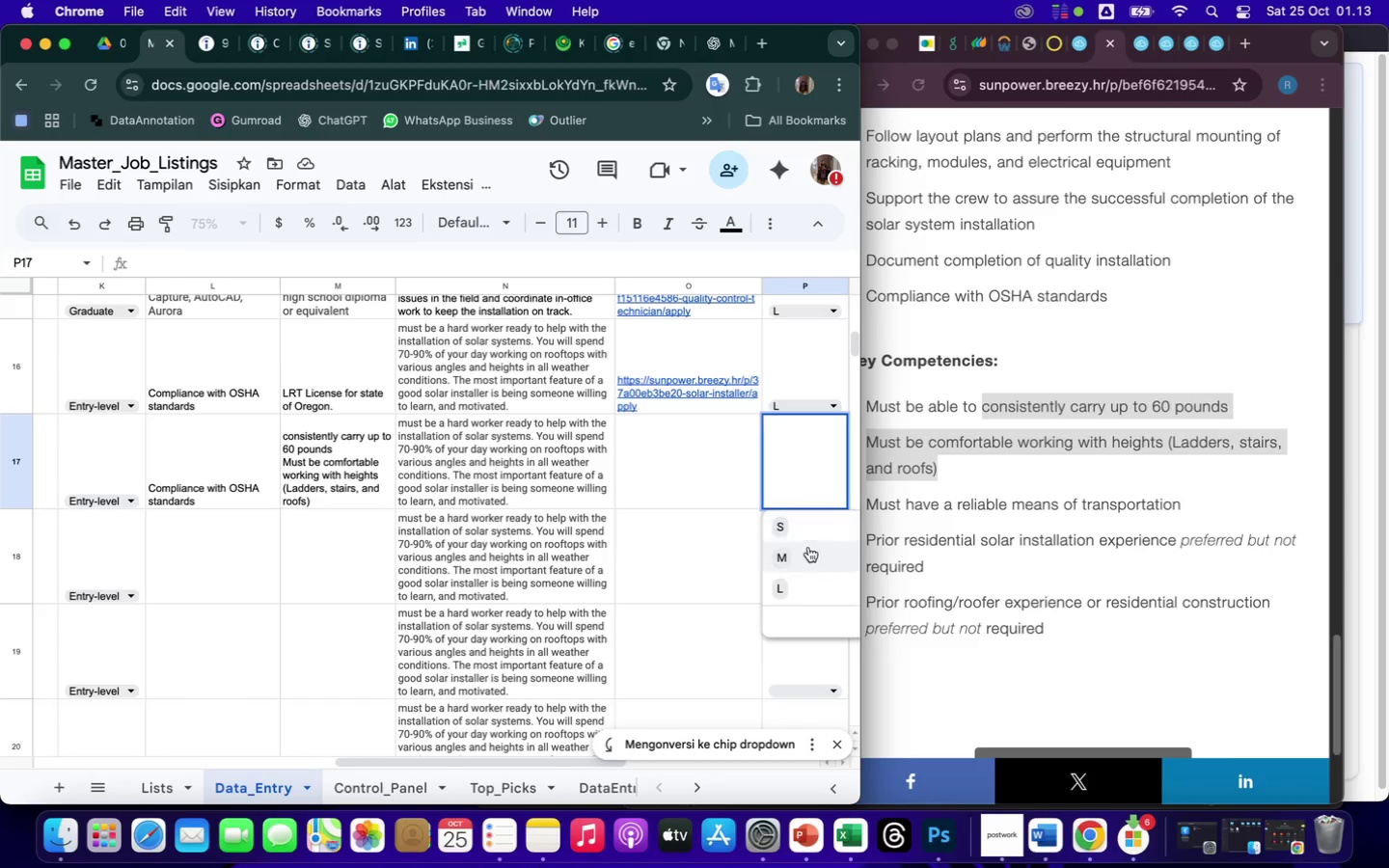 
left_click([793, 581])
 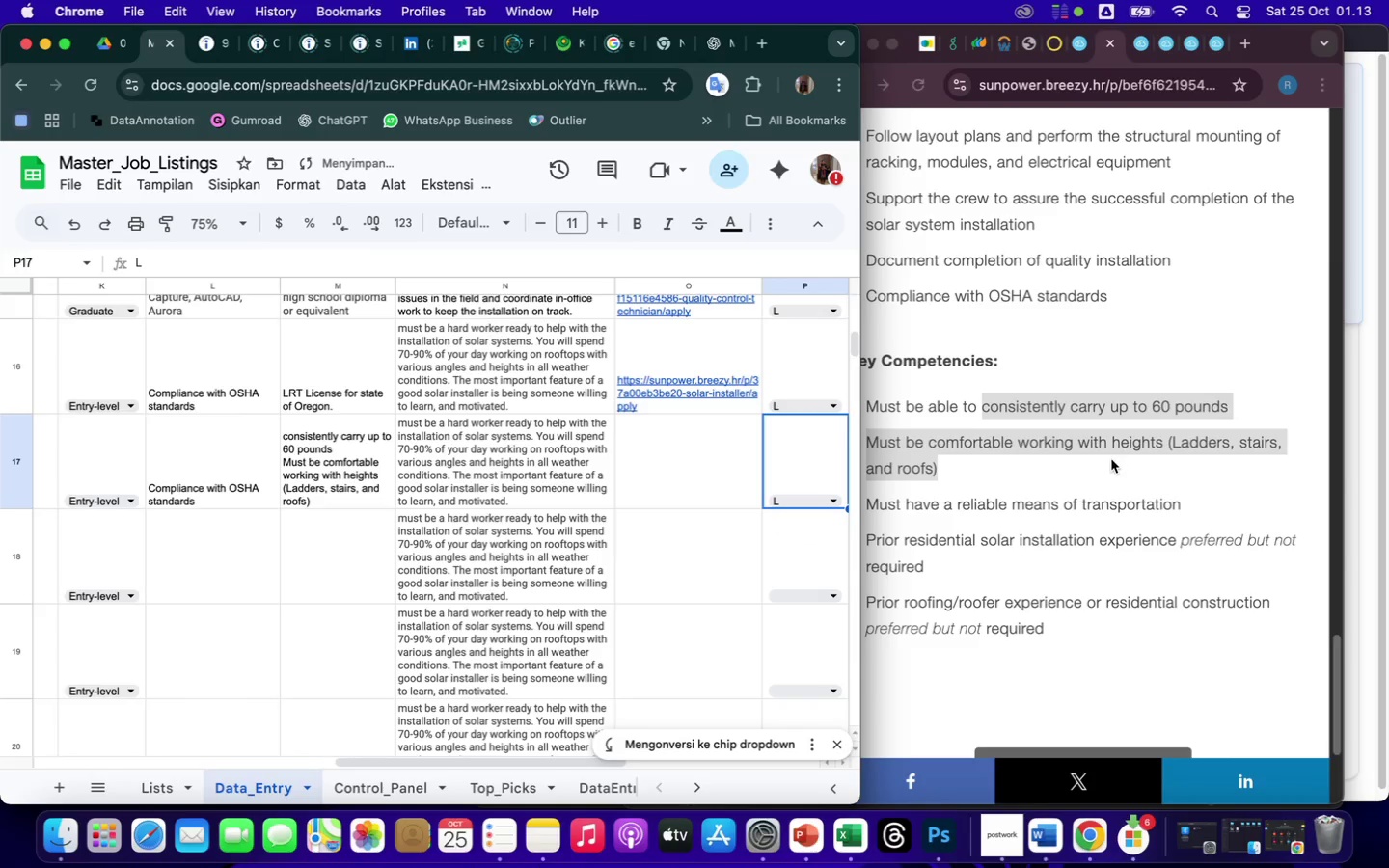 
scroll: coordinate [1130, 475], scroll_direction: down, amount: 27.0
 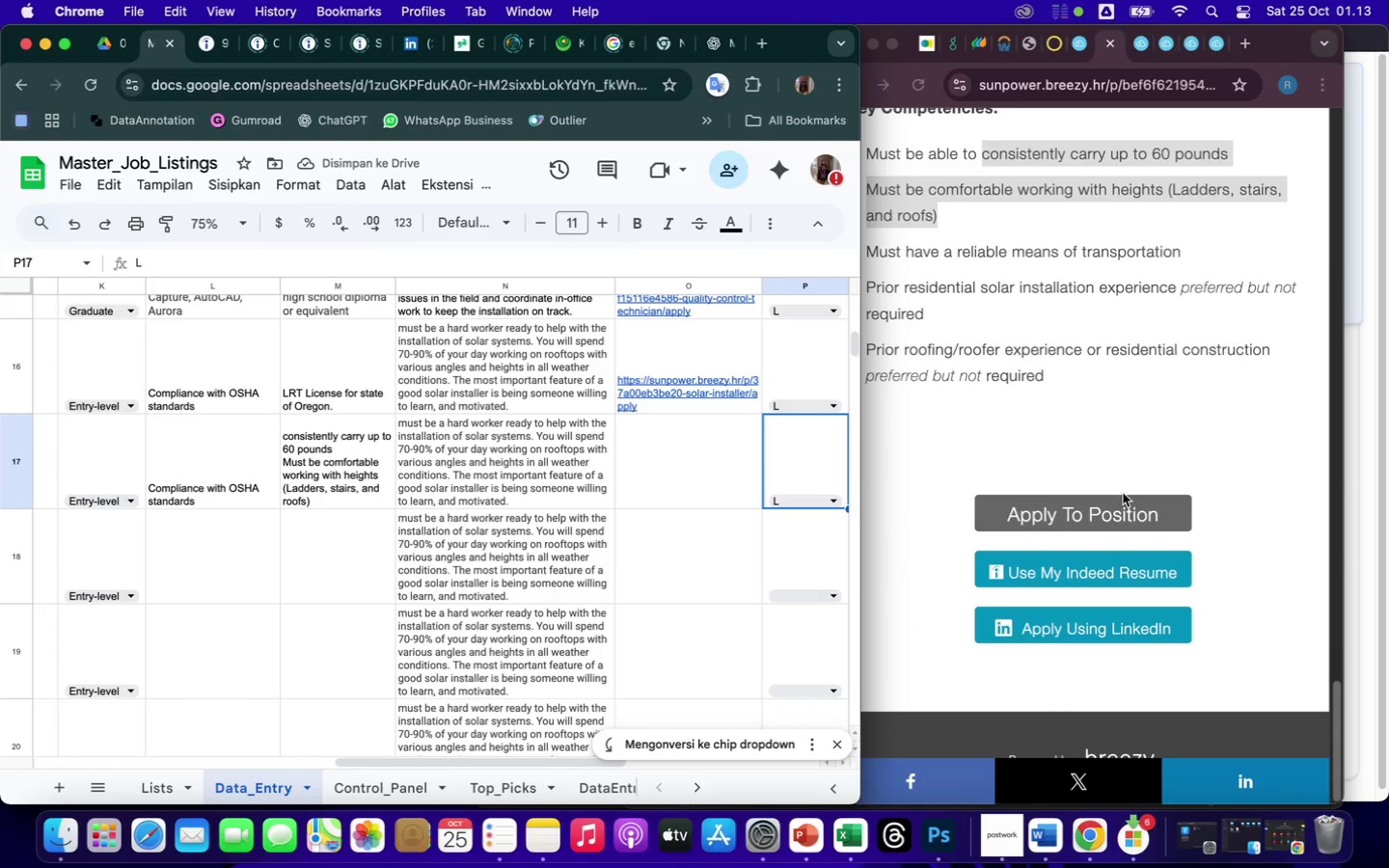 
left_click([1117, 513])
 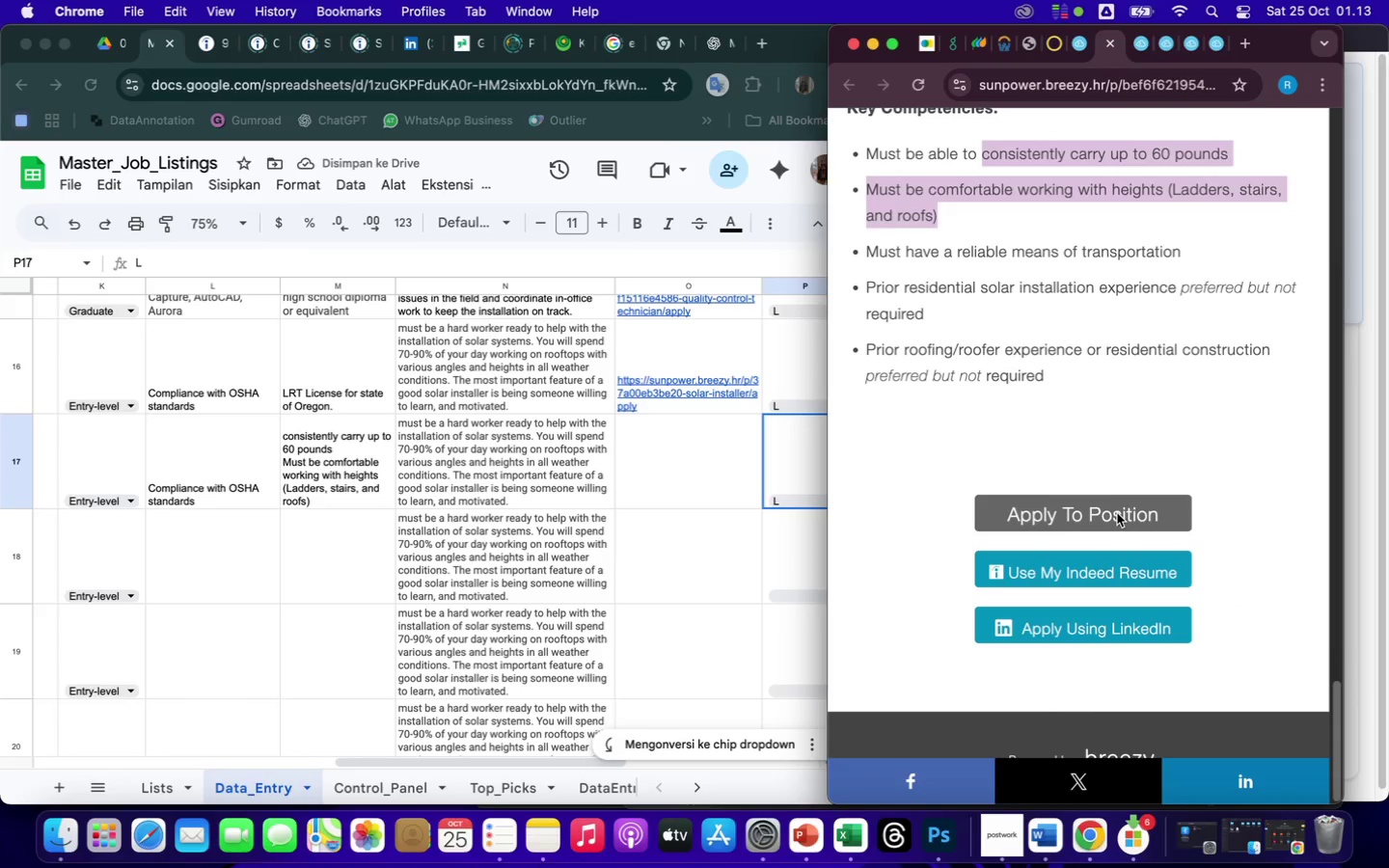 
left_click([1117, 513])
 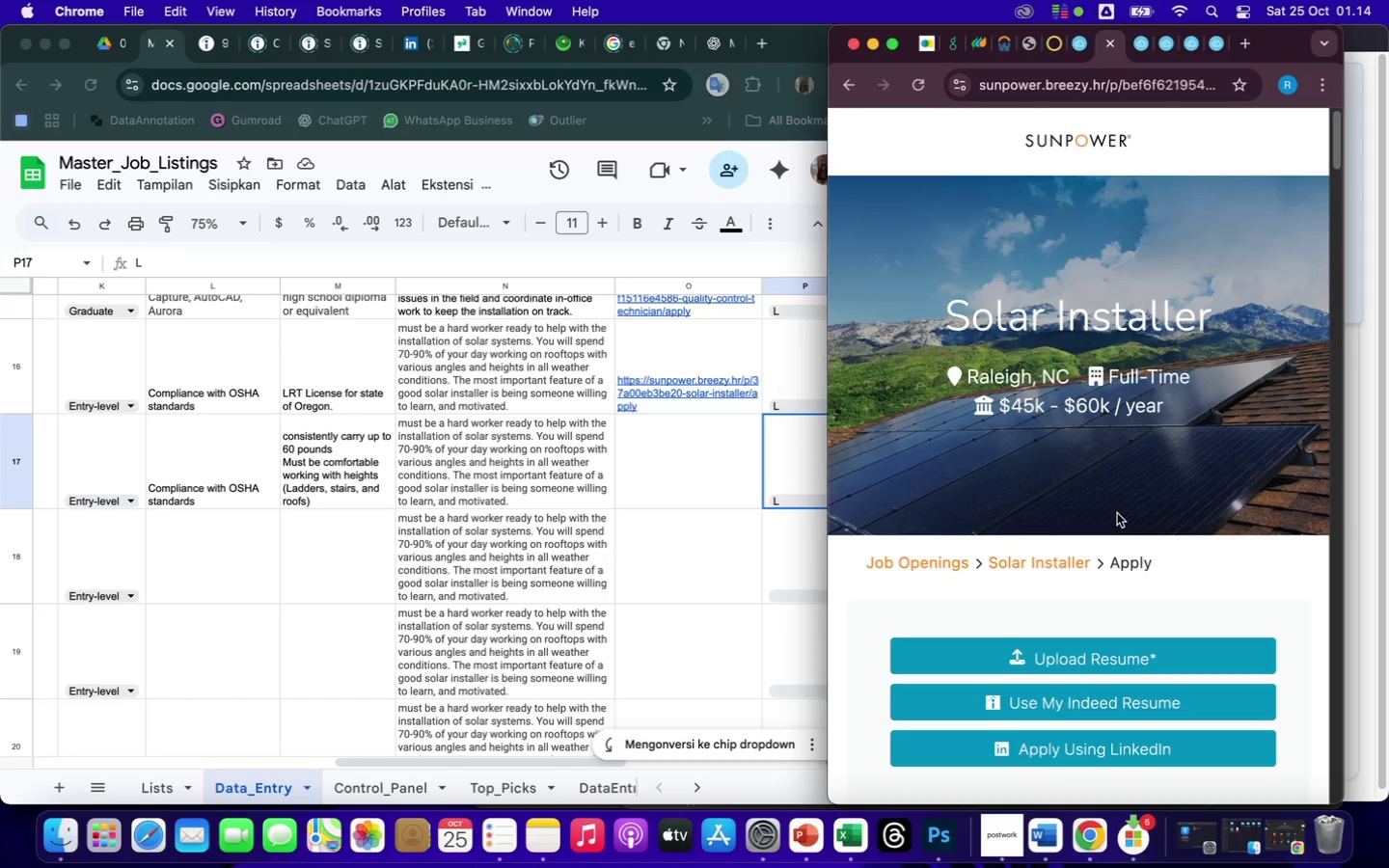 
left_click([1090, 85])
 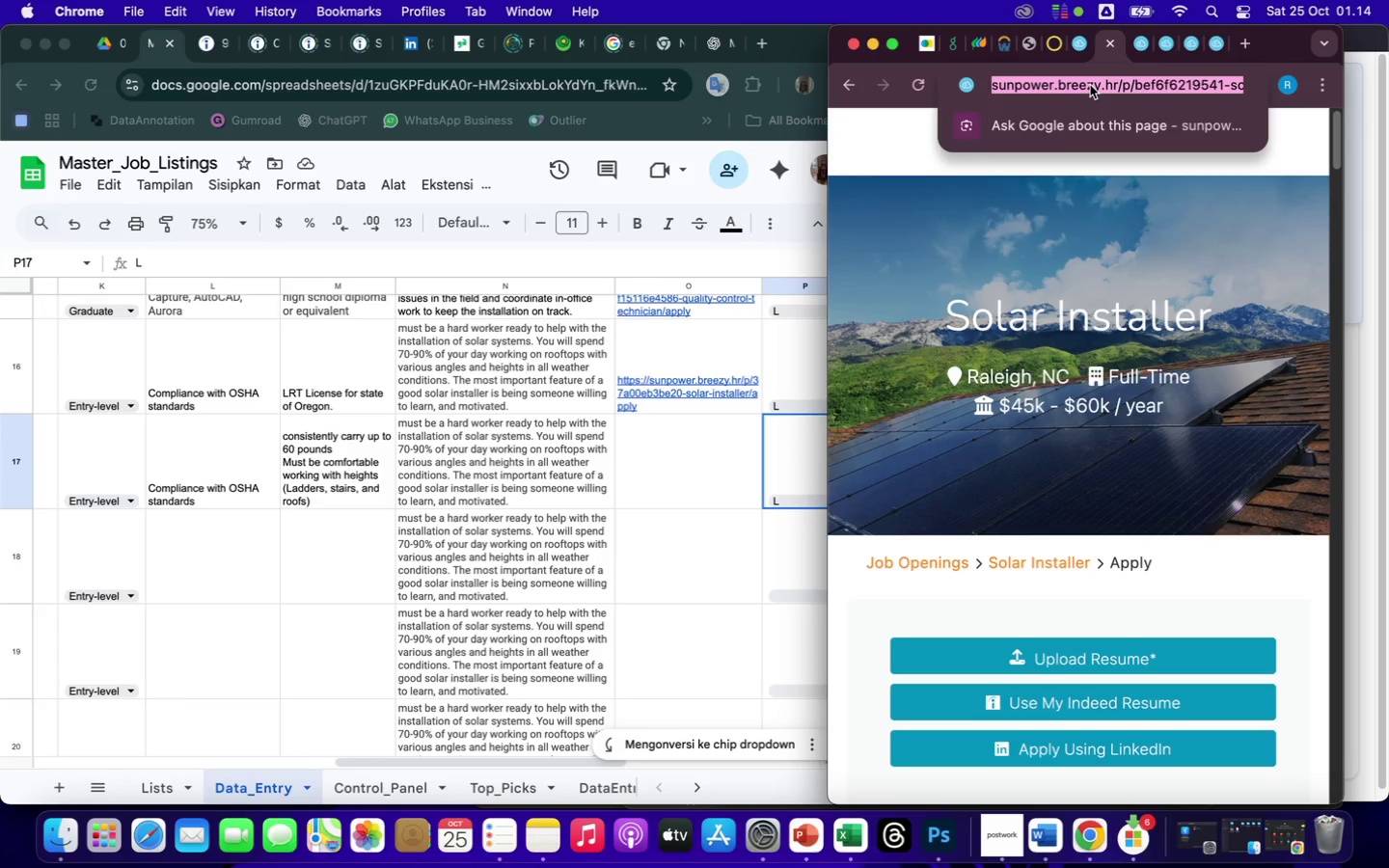 
right_click([1090, 85])
 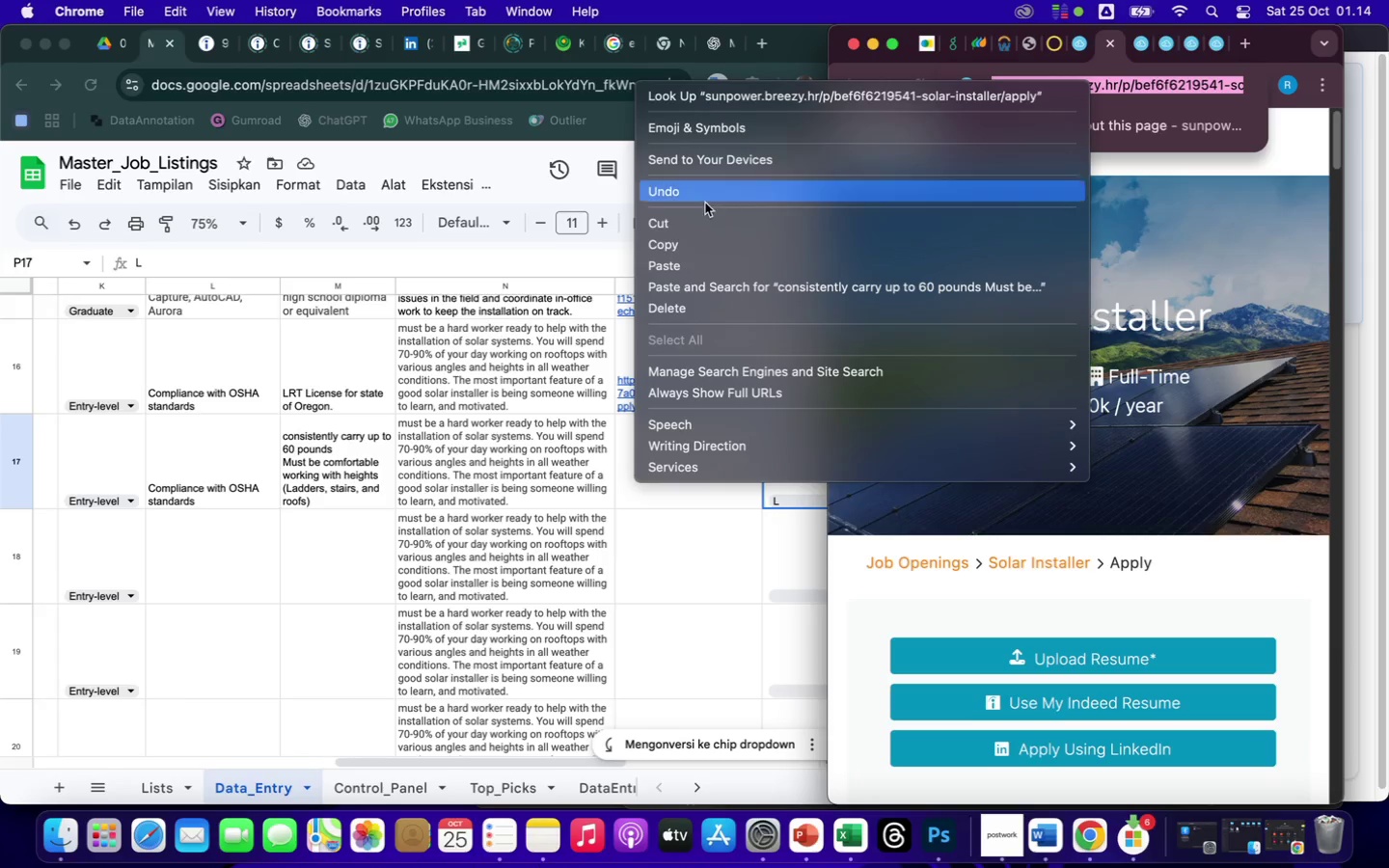 
left_click([688, 249])
 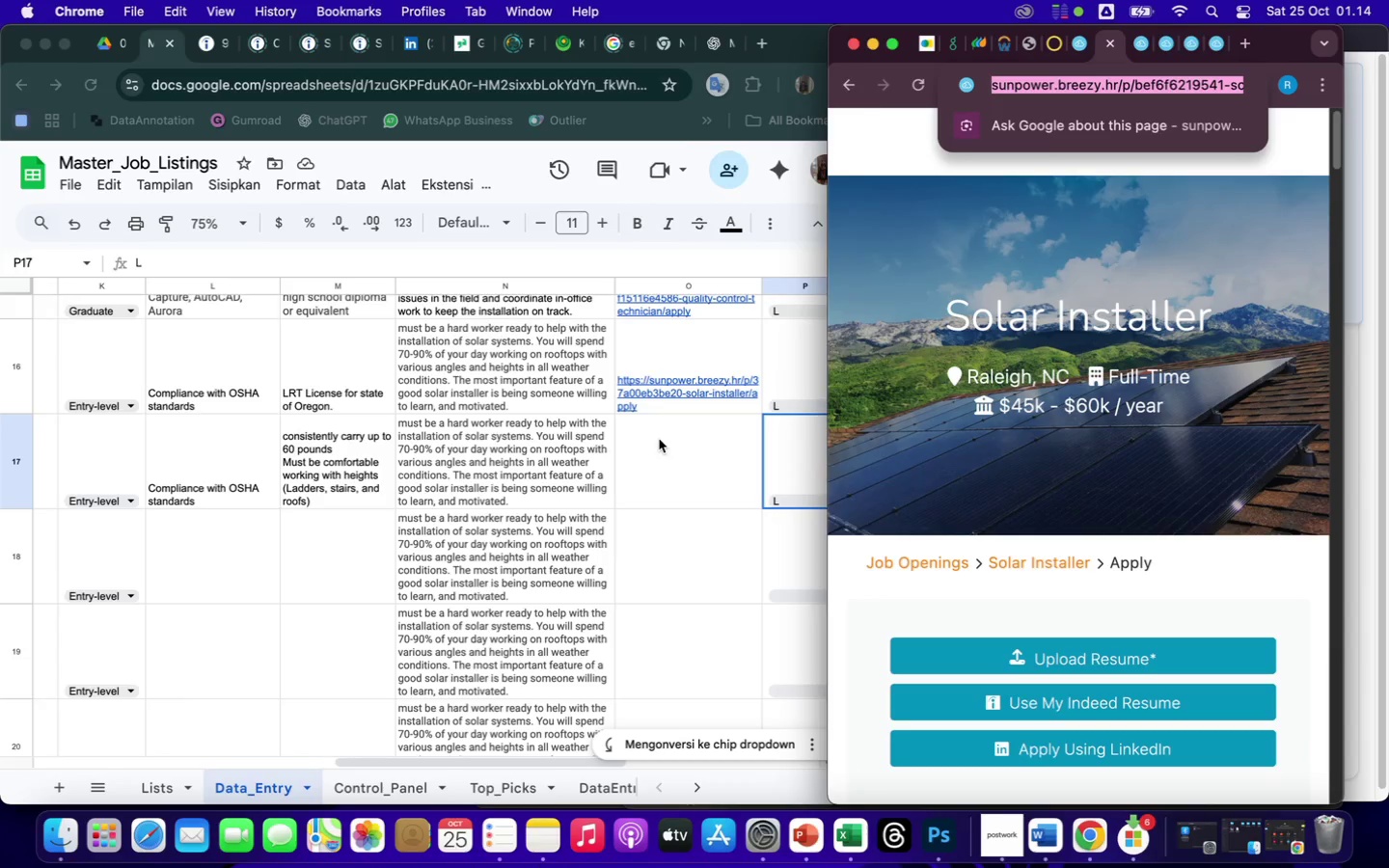 
double_click([662, 448])
 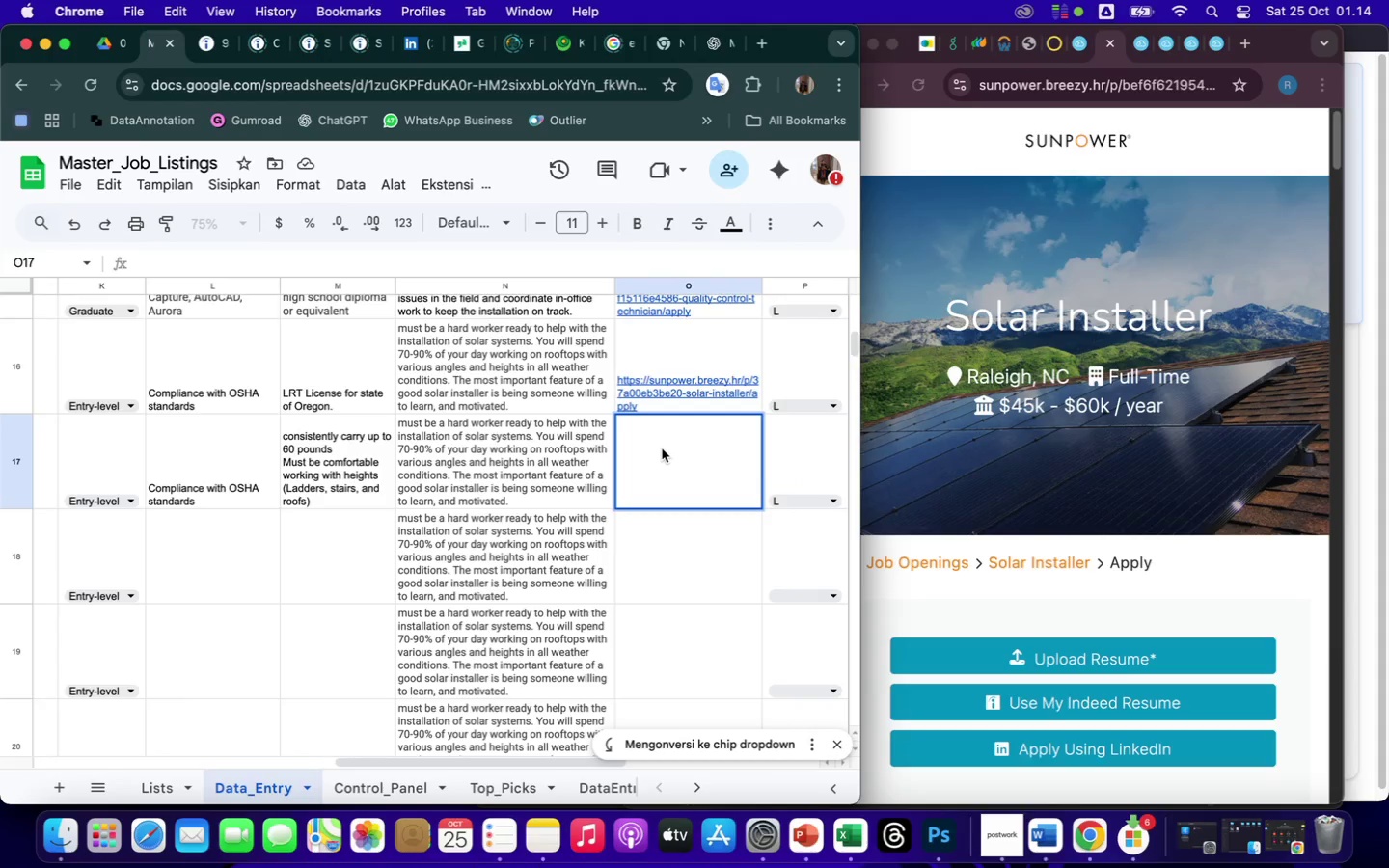 
right_click([662, 448])
 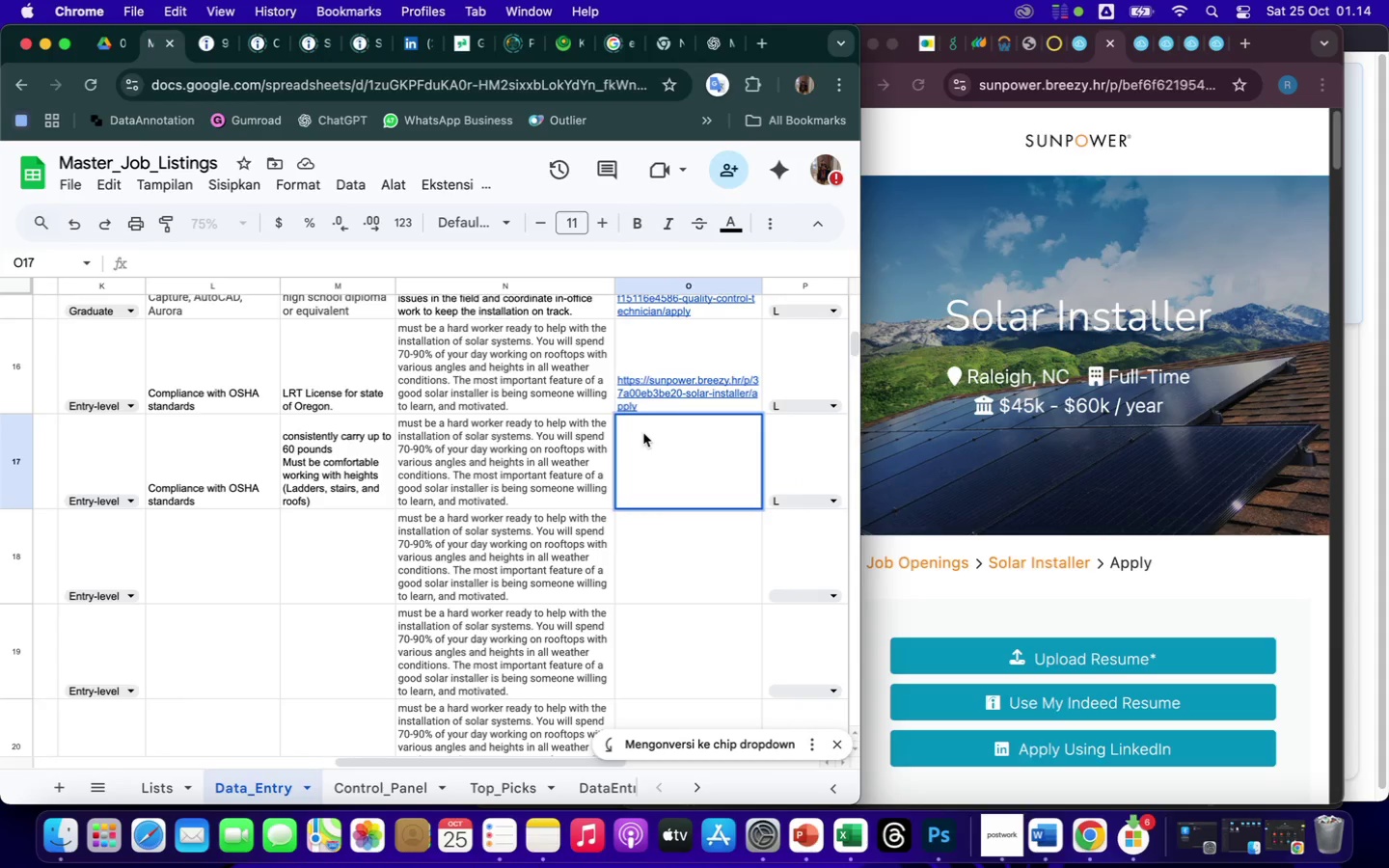 
left_click([639, 429])